 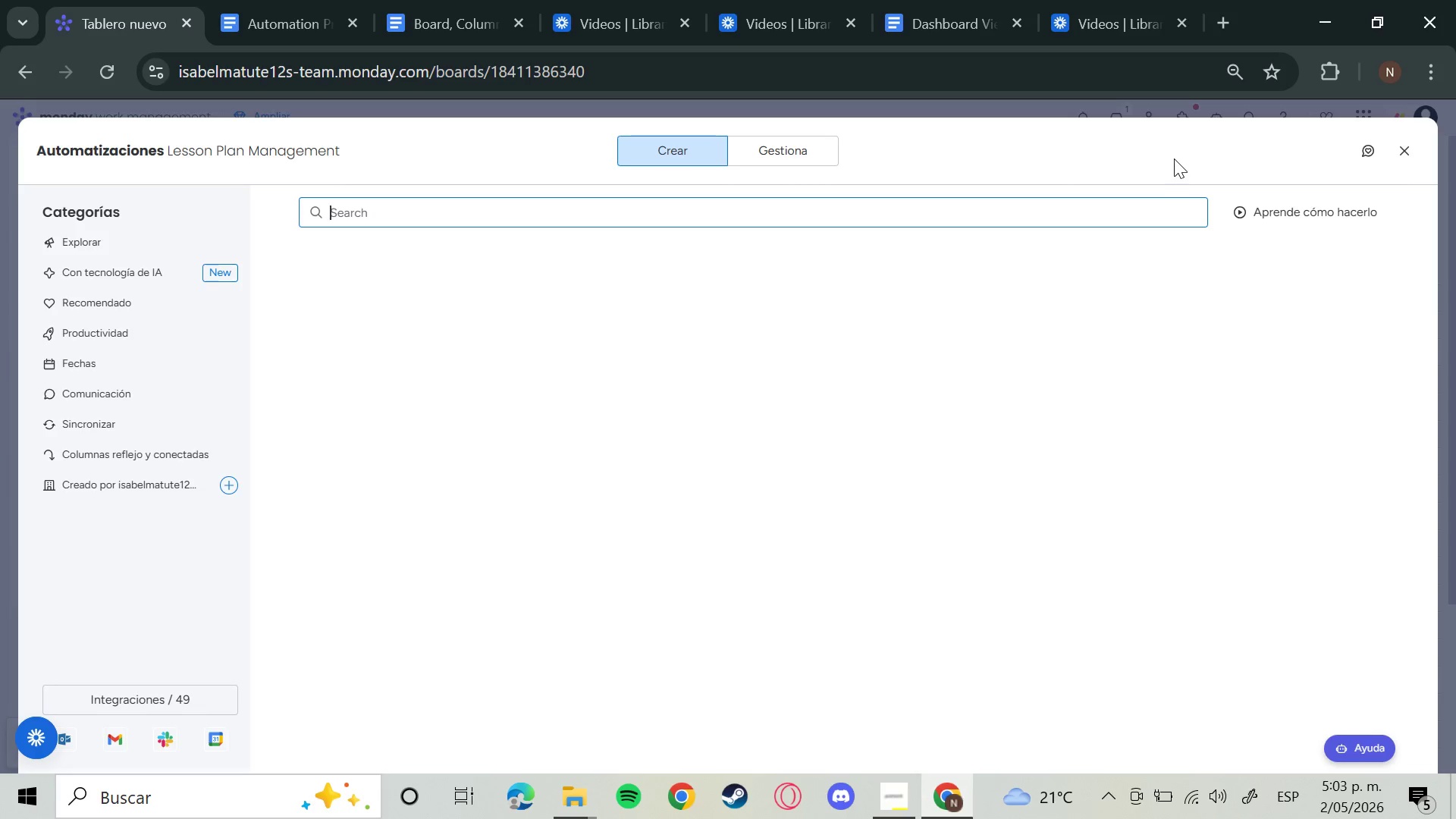 
left_click([441, 347])
 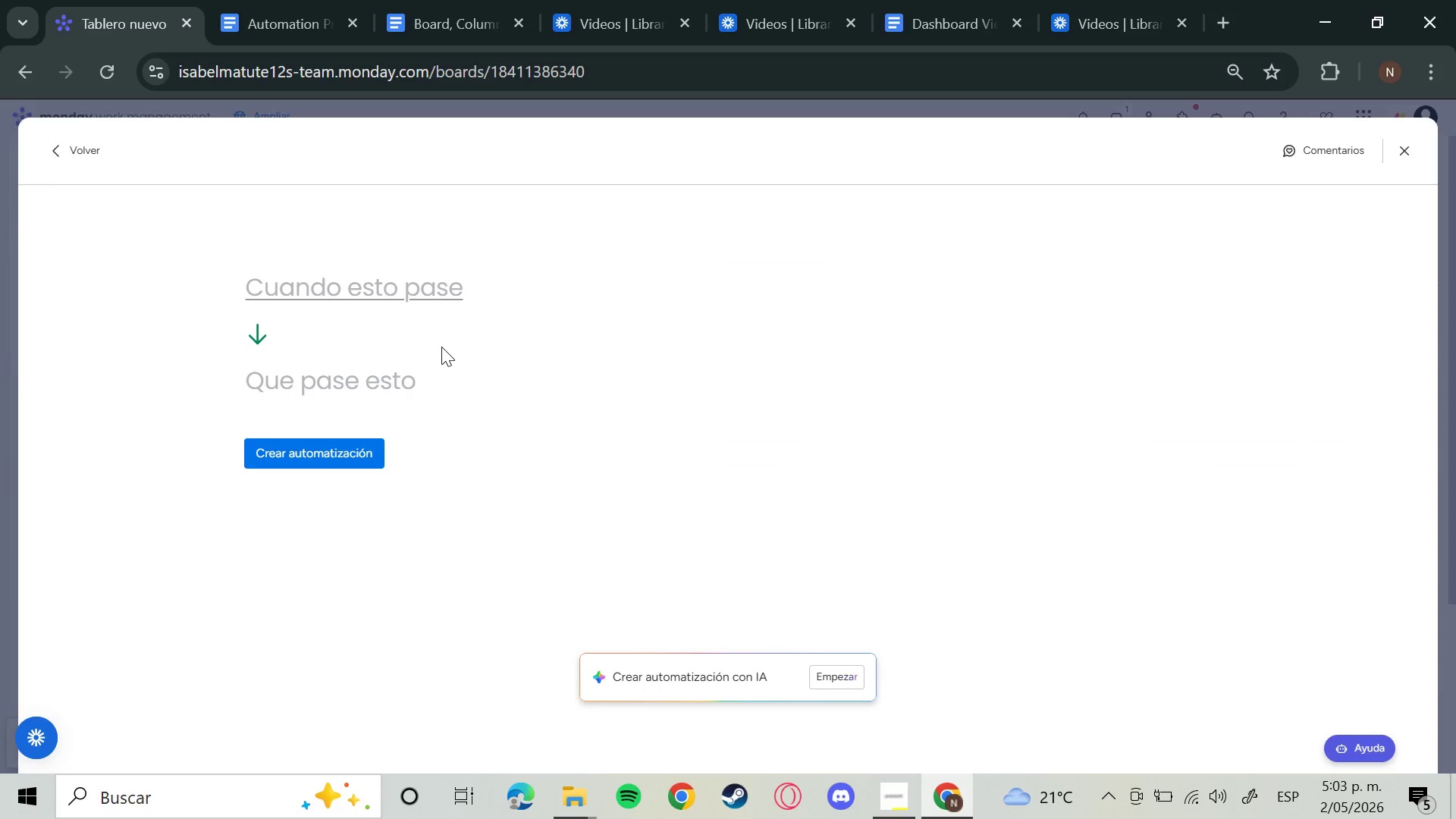 
left_click([338, 286])
 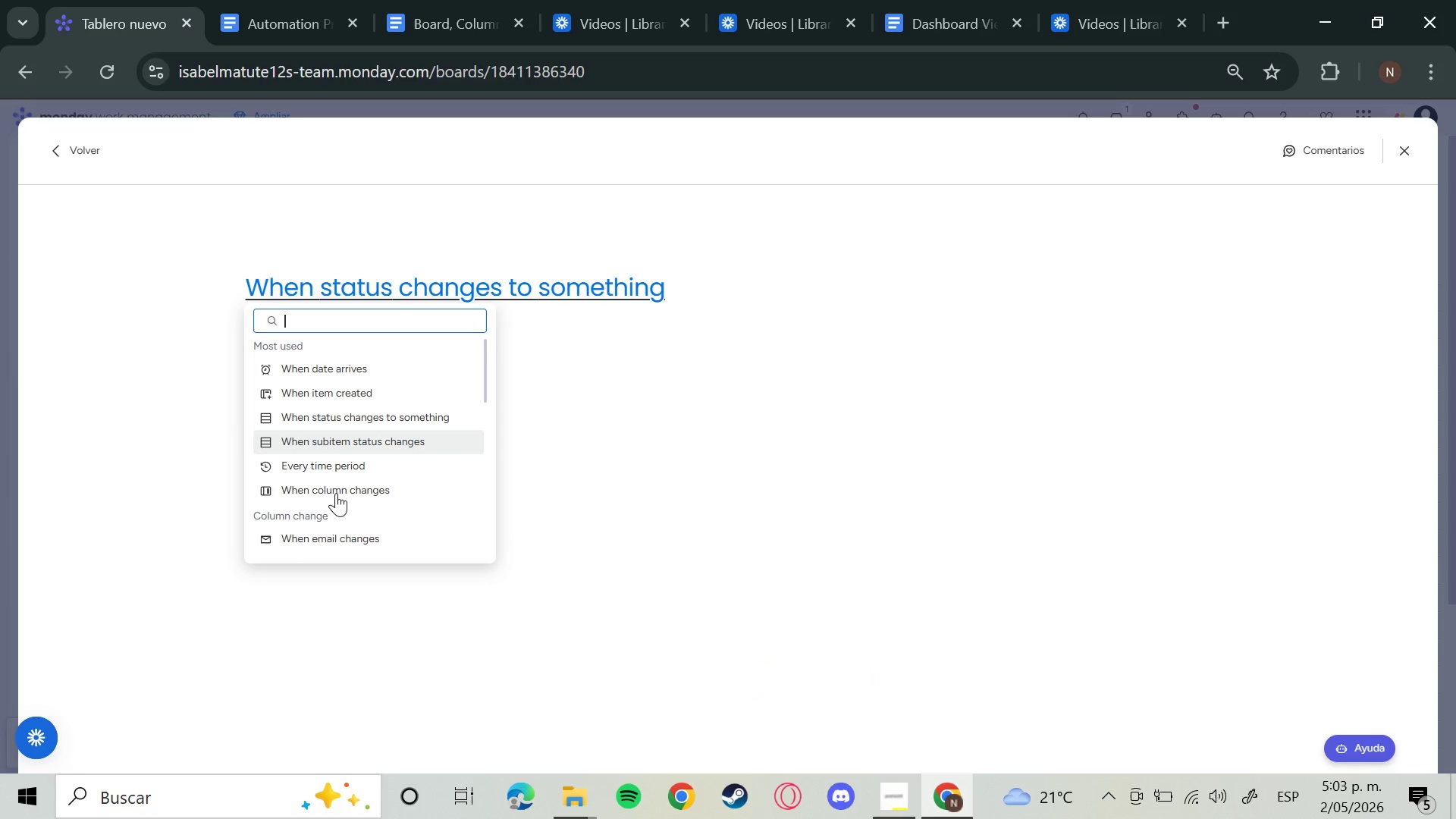 
wait(13.19)
 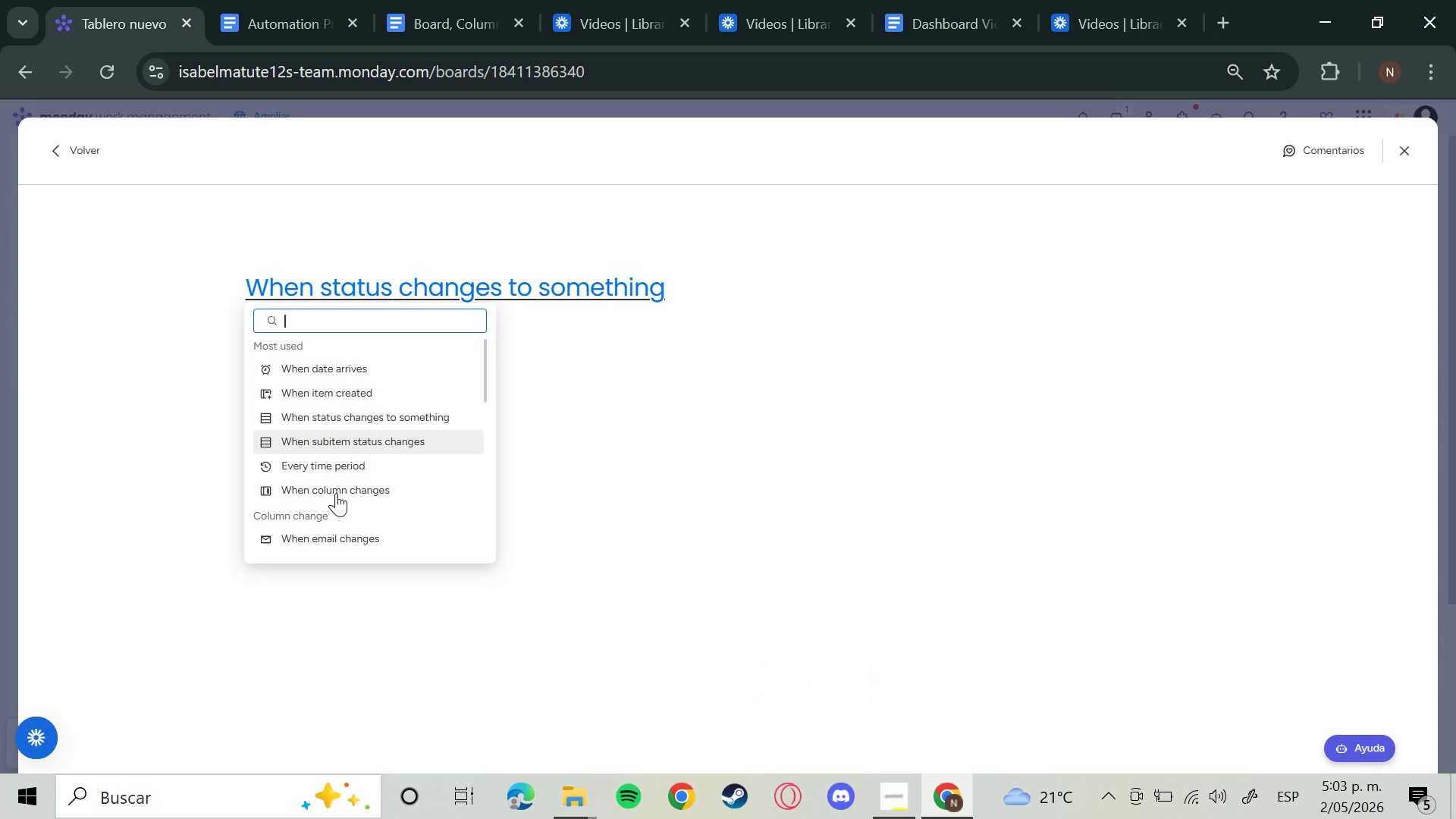 
left_click([410, 420])
 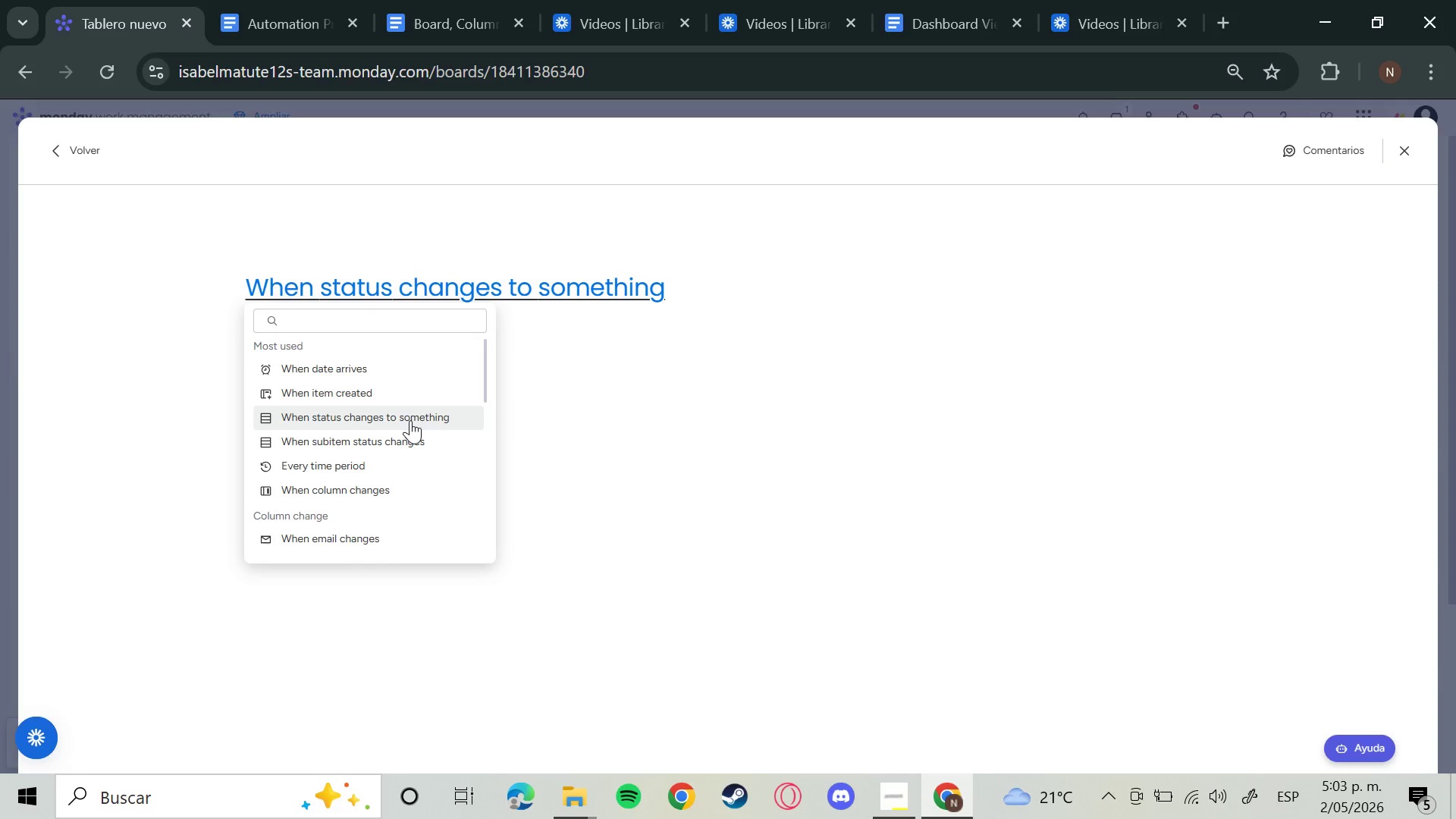 
left_click([410, 420])
 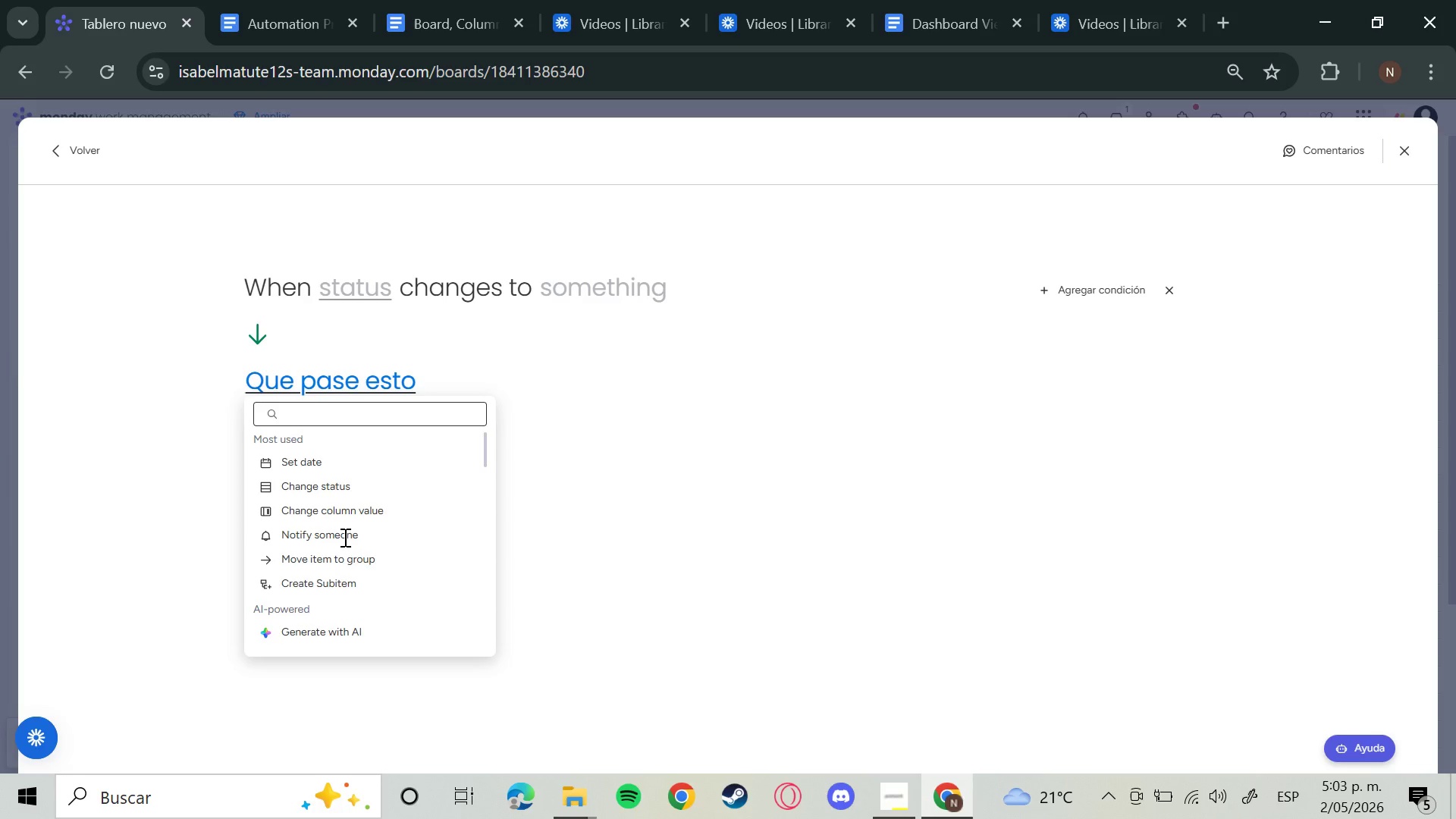 
wait(12.36)
 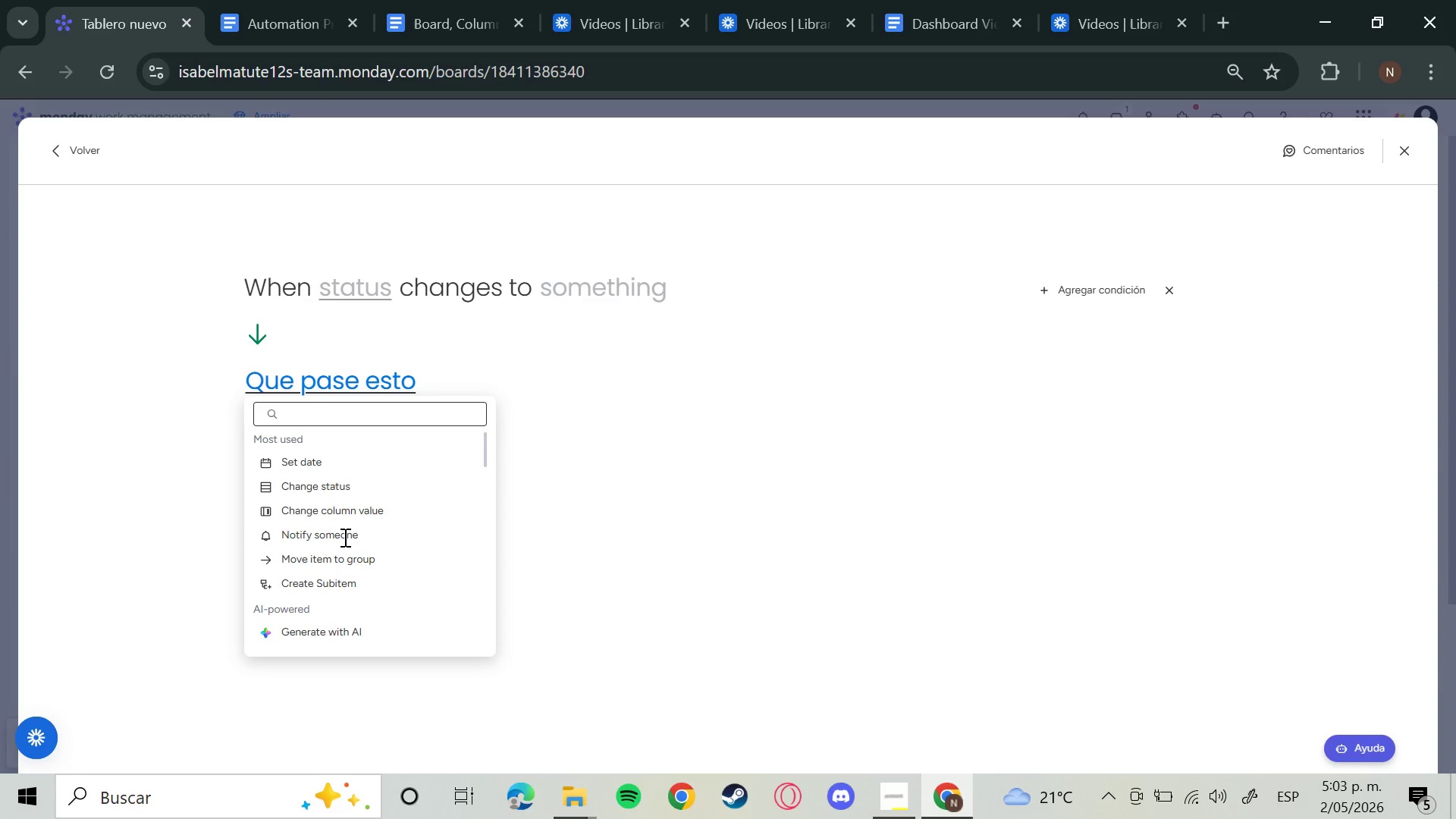 
left_click([344, 537])
 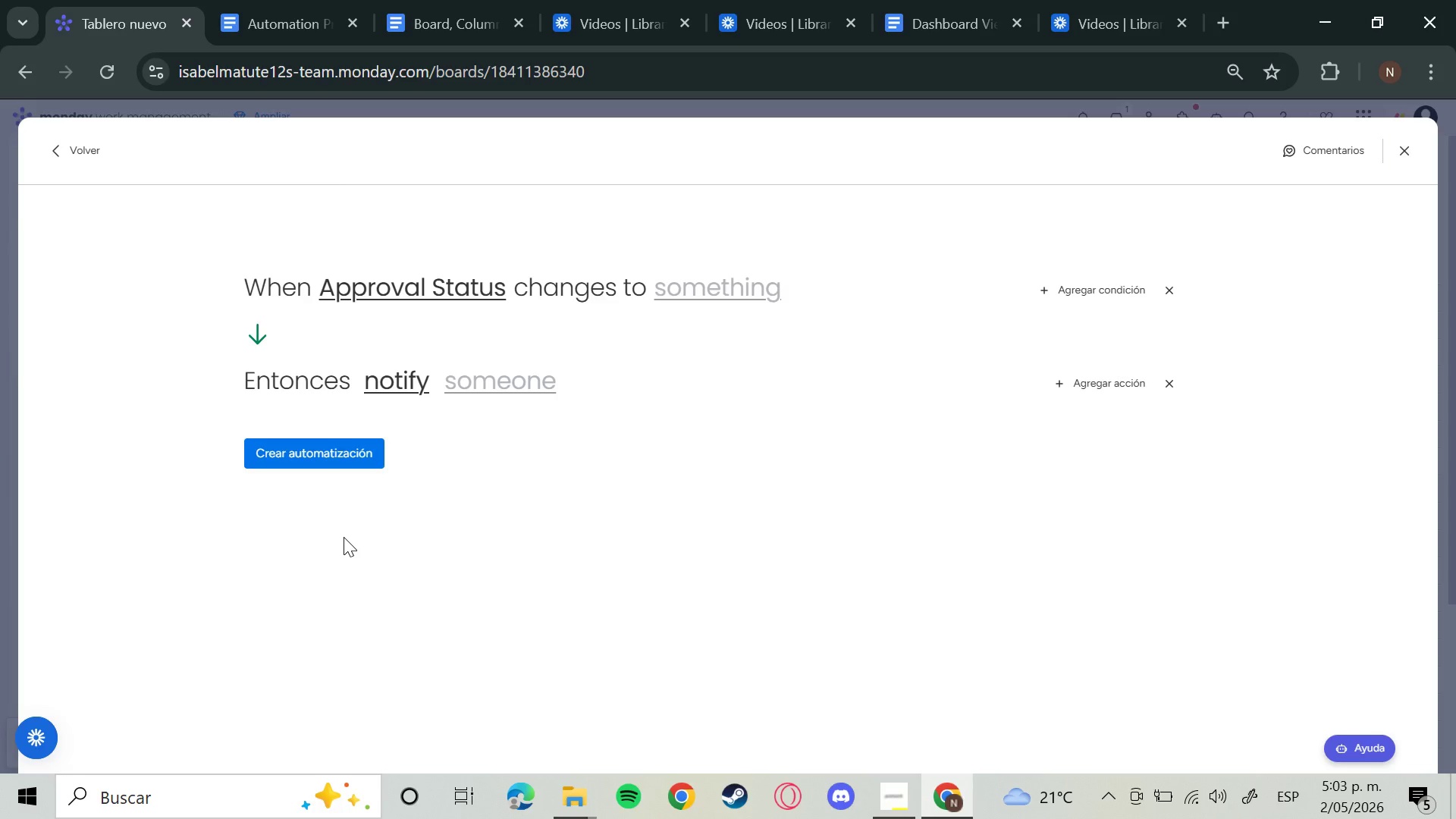 
wait(7.02)
 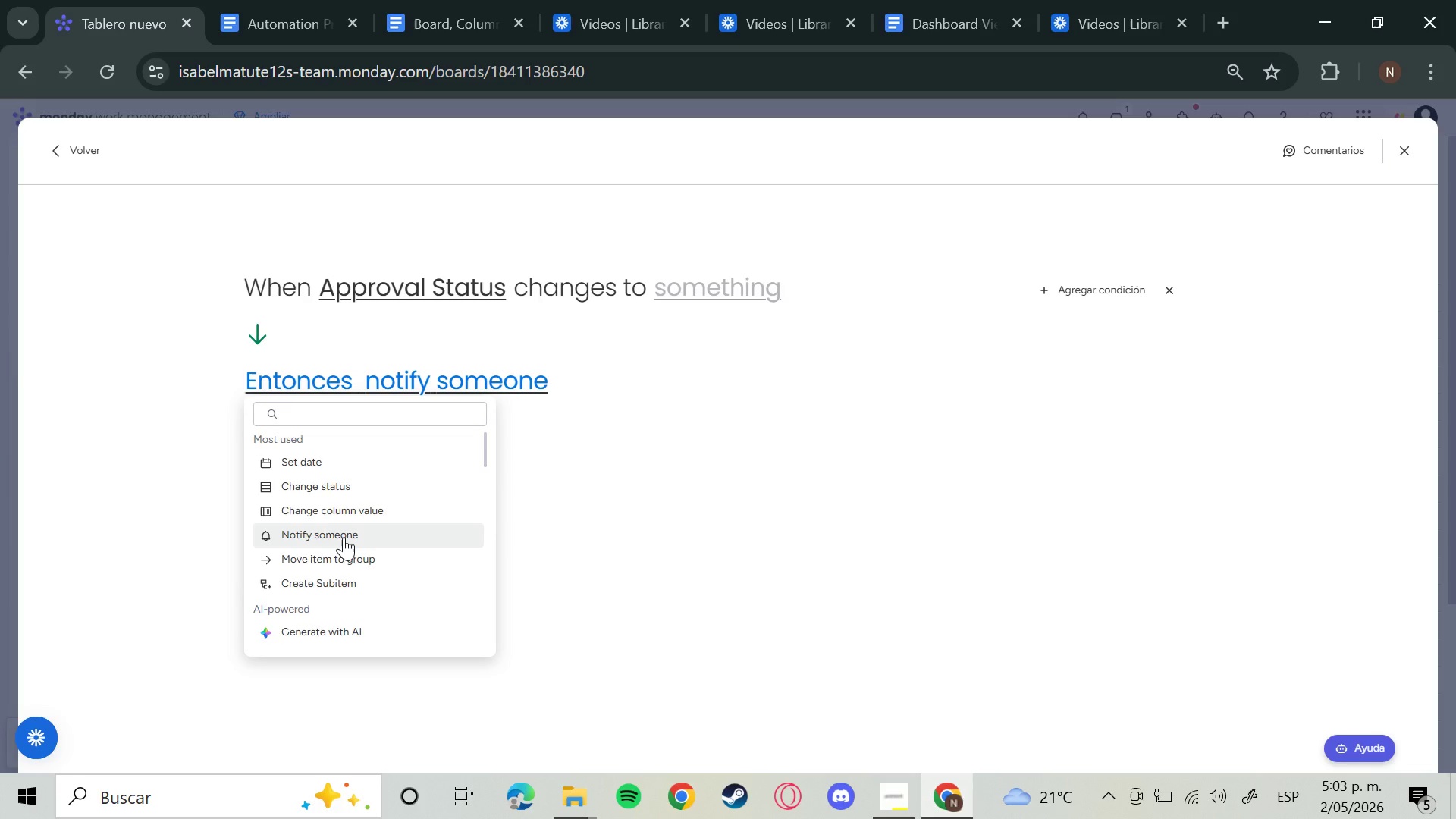 
left_click([717, 280])
 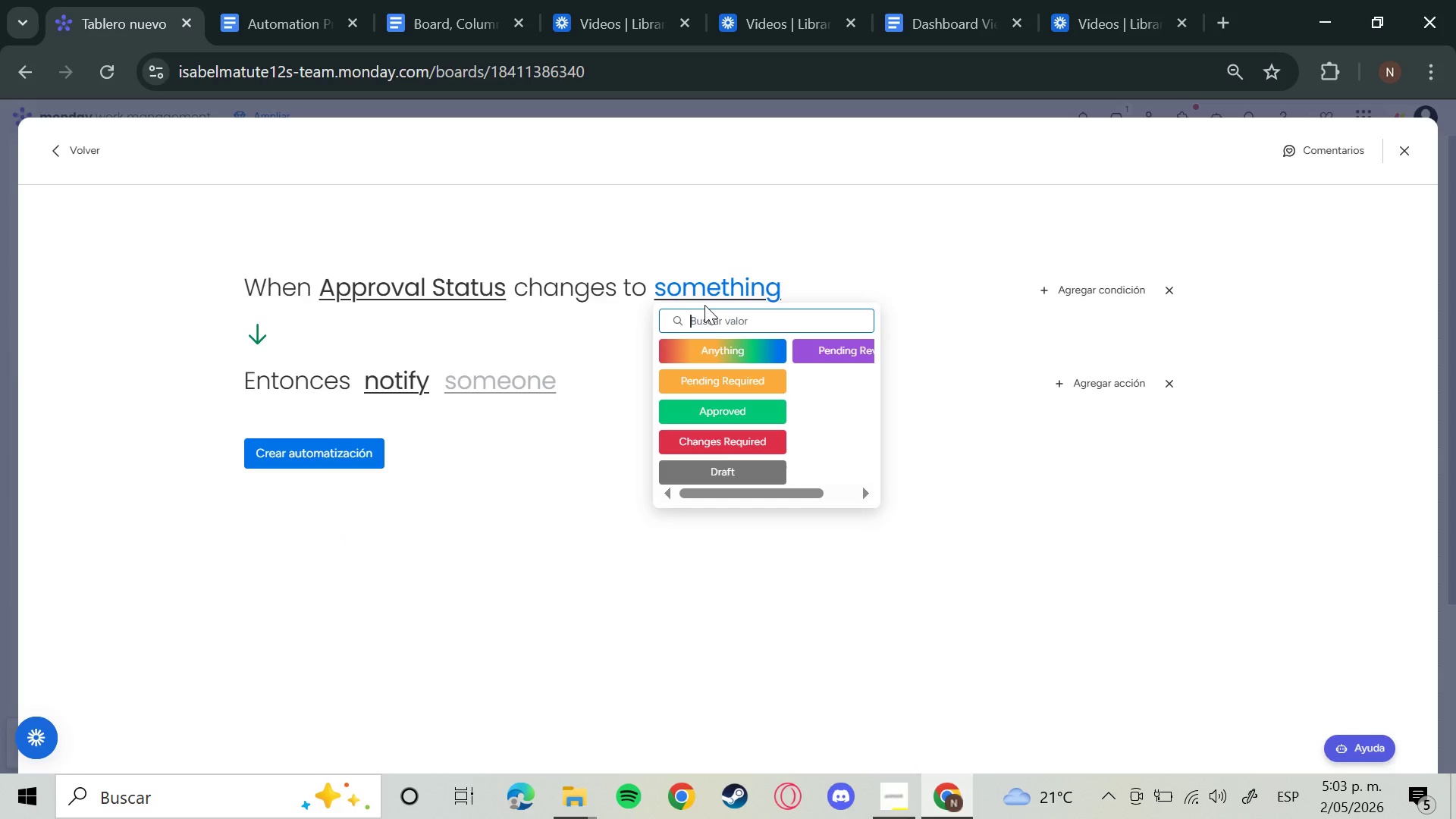 
wait(6.39)
 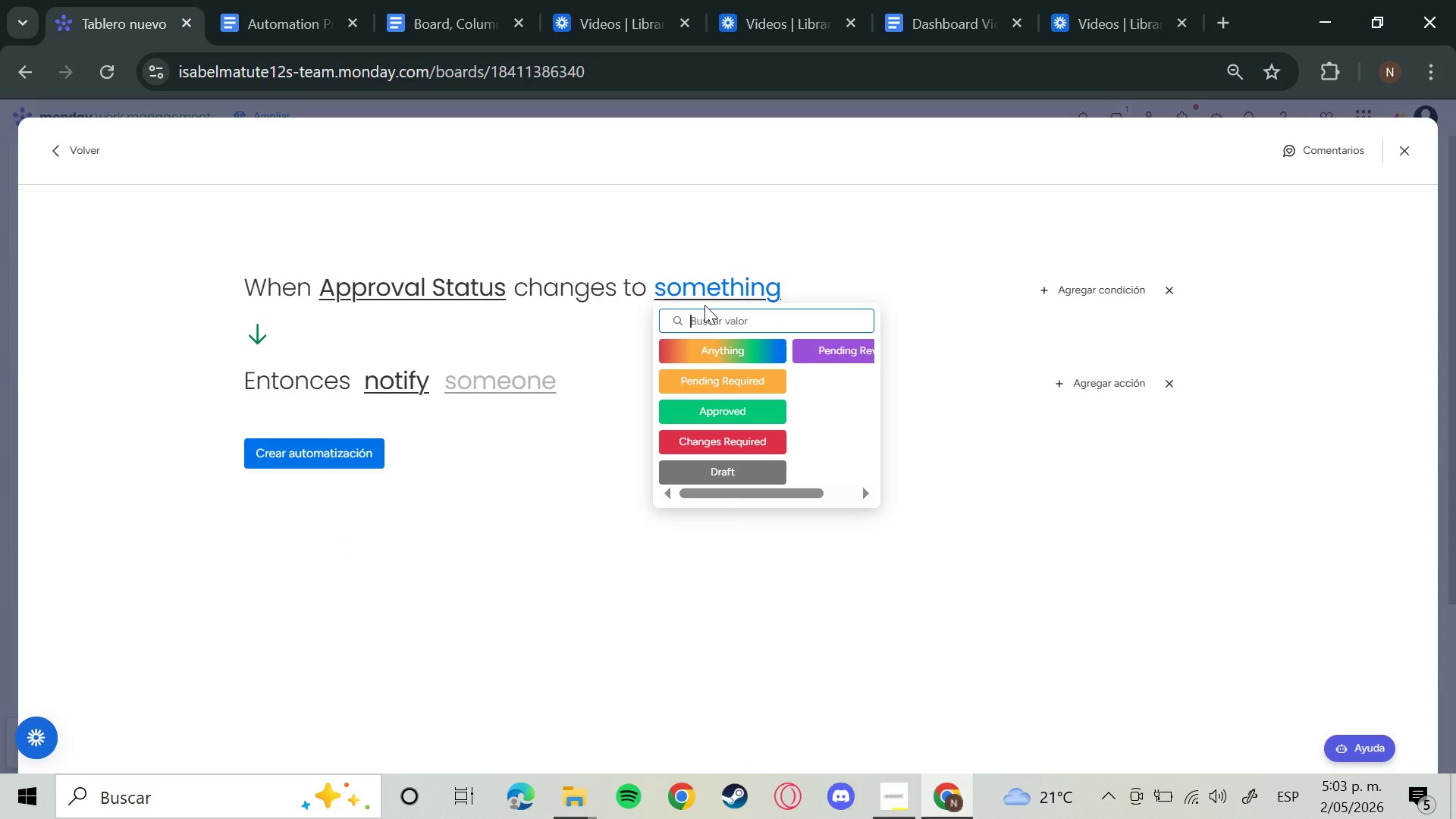 
left_click([699, 383])
 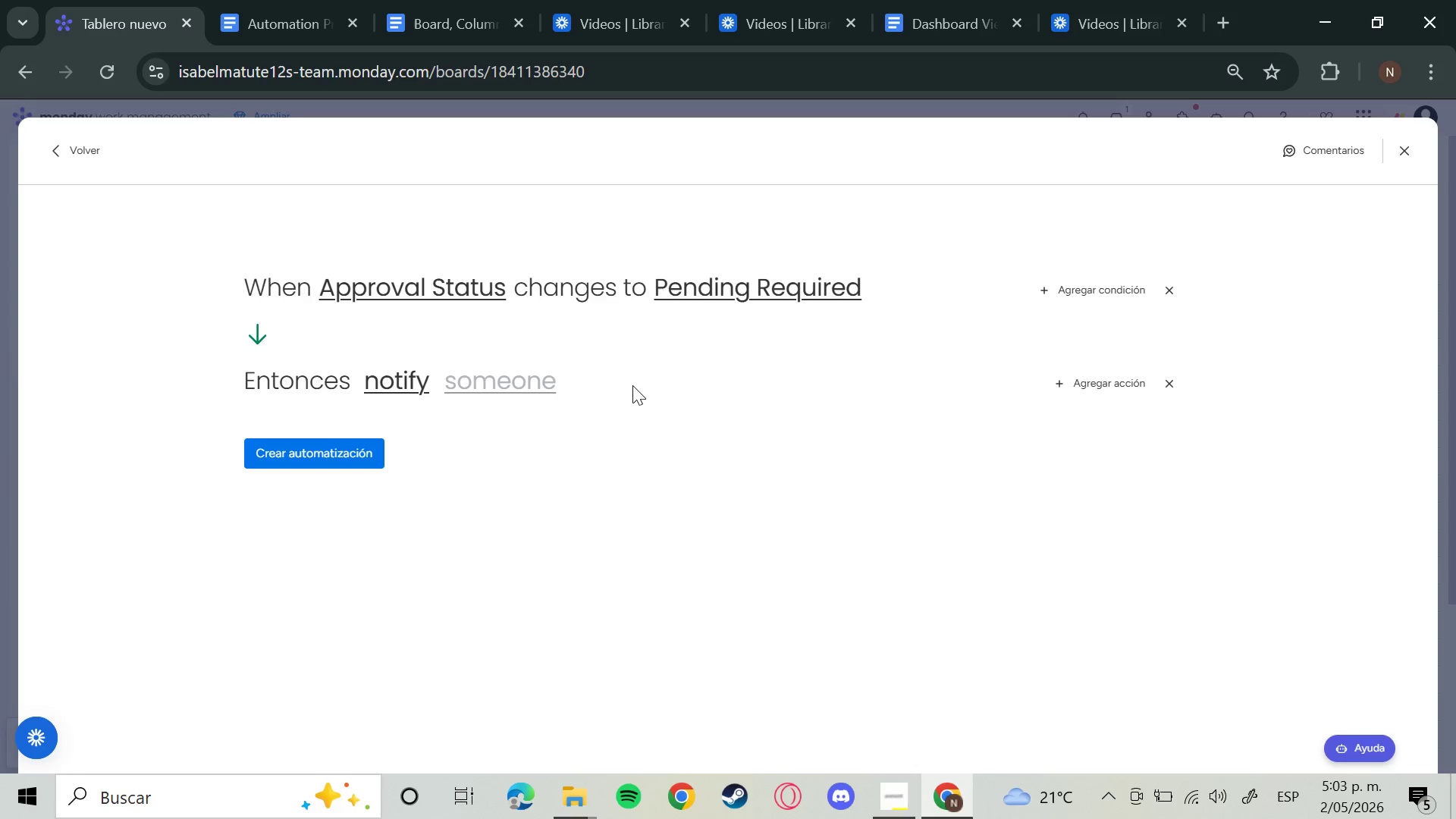 
wait(6.16)
 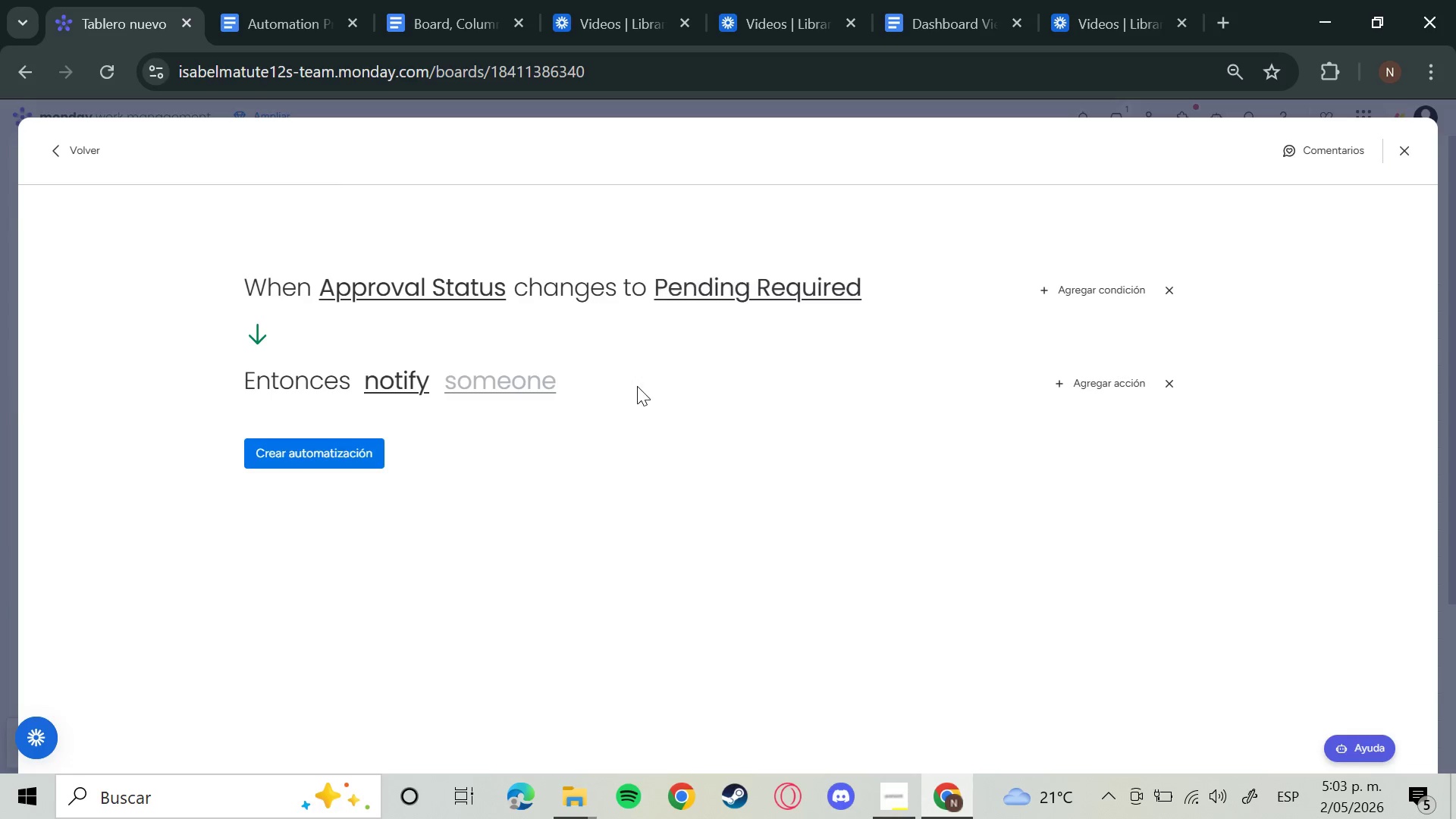 
left_click([759, 286])
 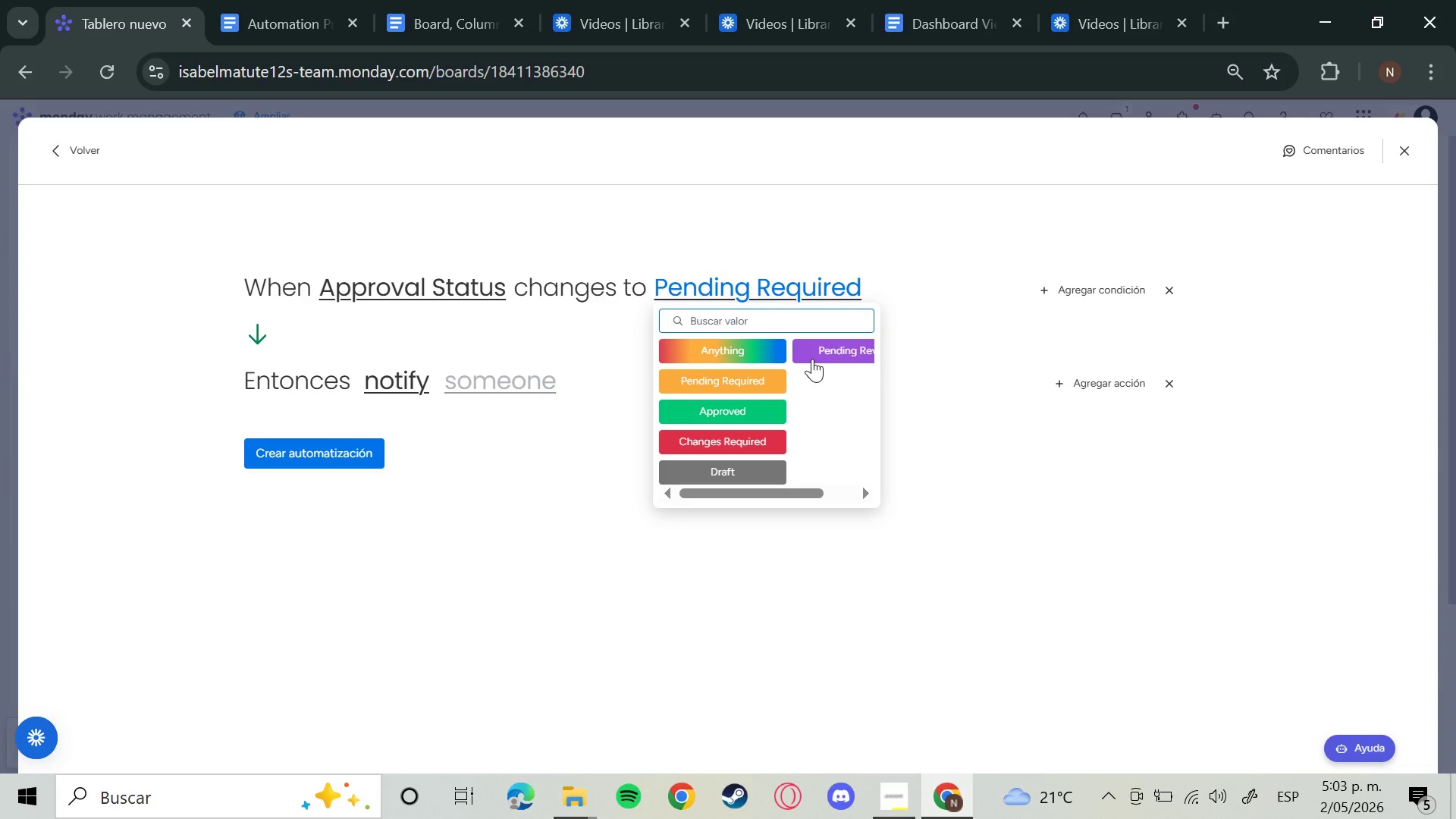 
left_click([841, 359])
 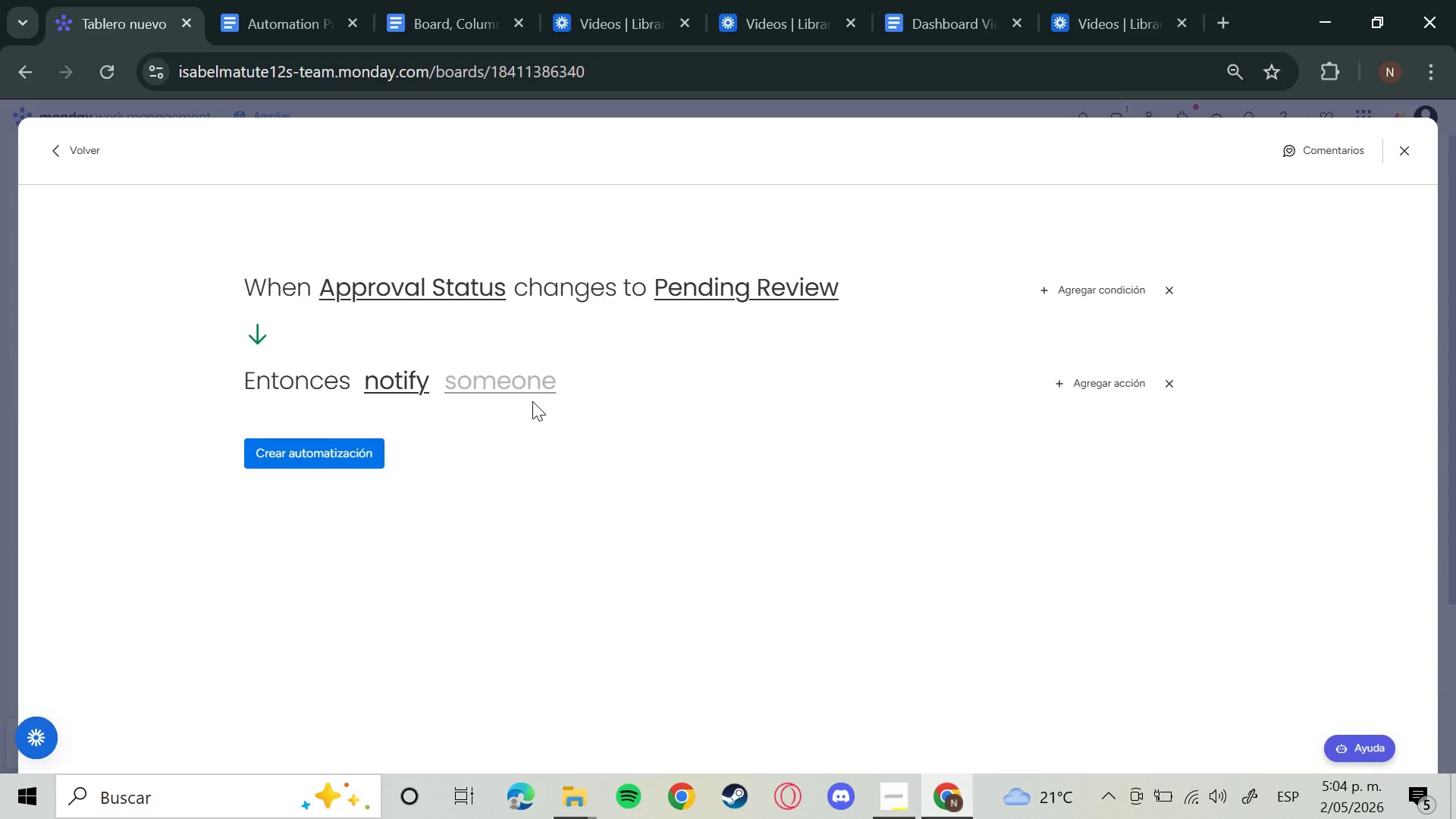 
left_click([532, 401])
 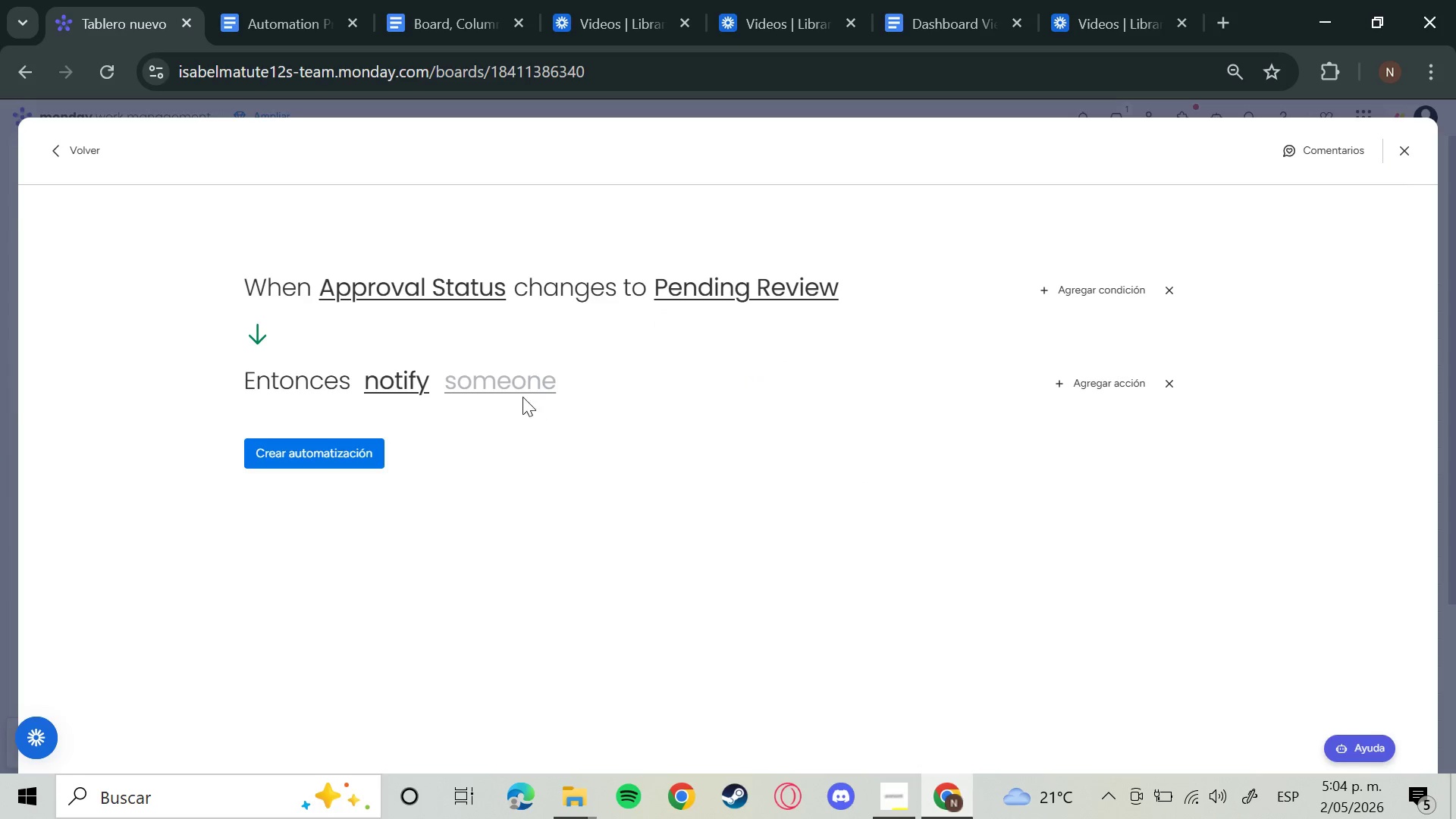 
left_click([500, 385])
 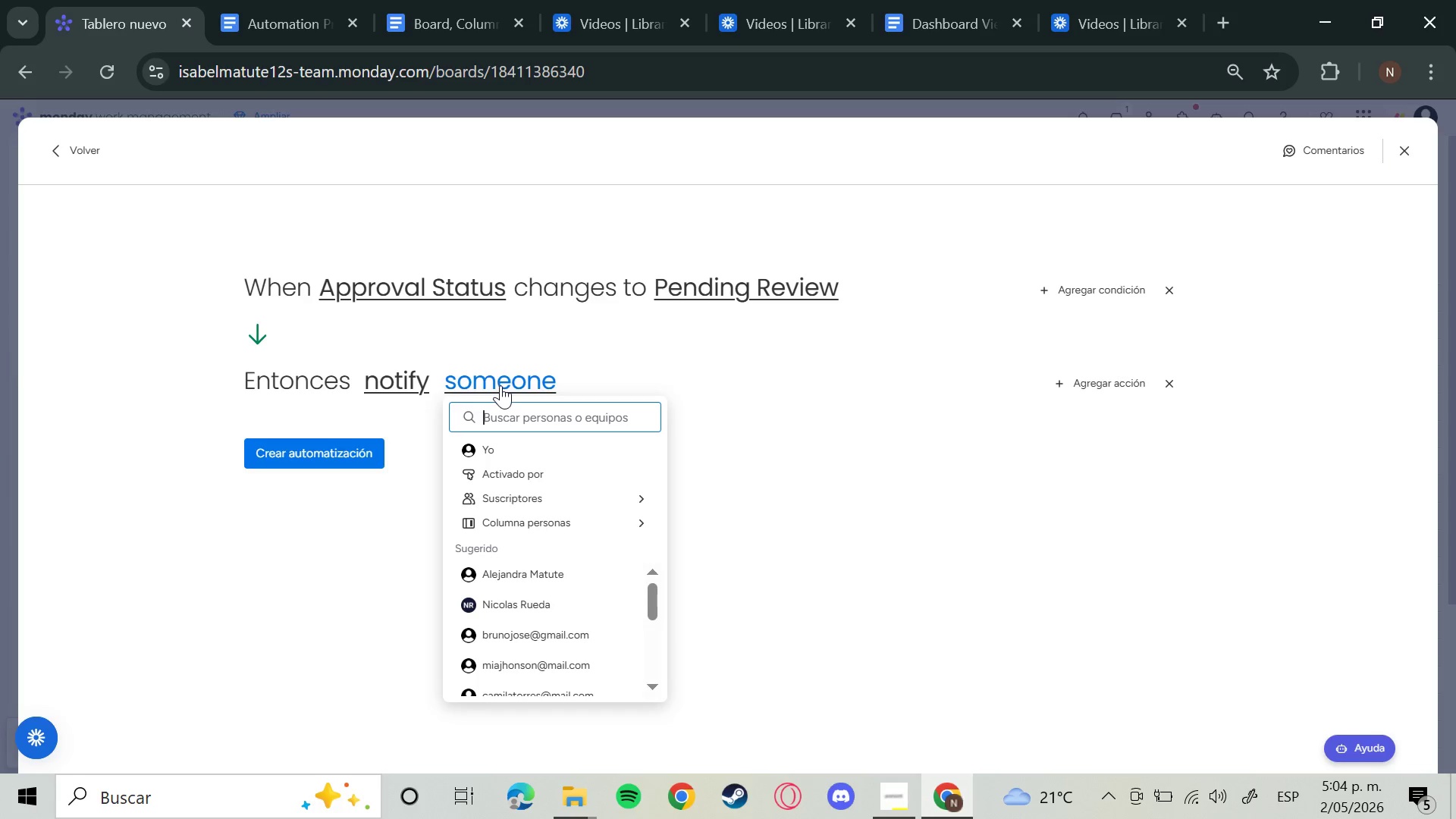 
mouse_move([546, 527])
 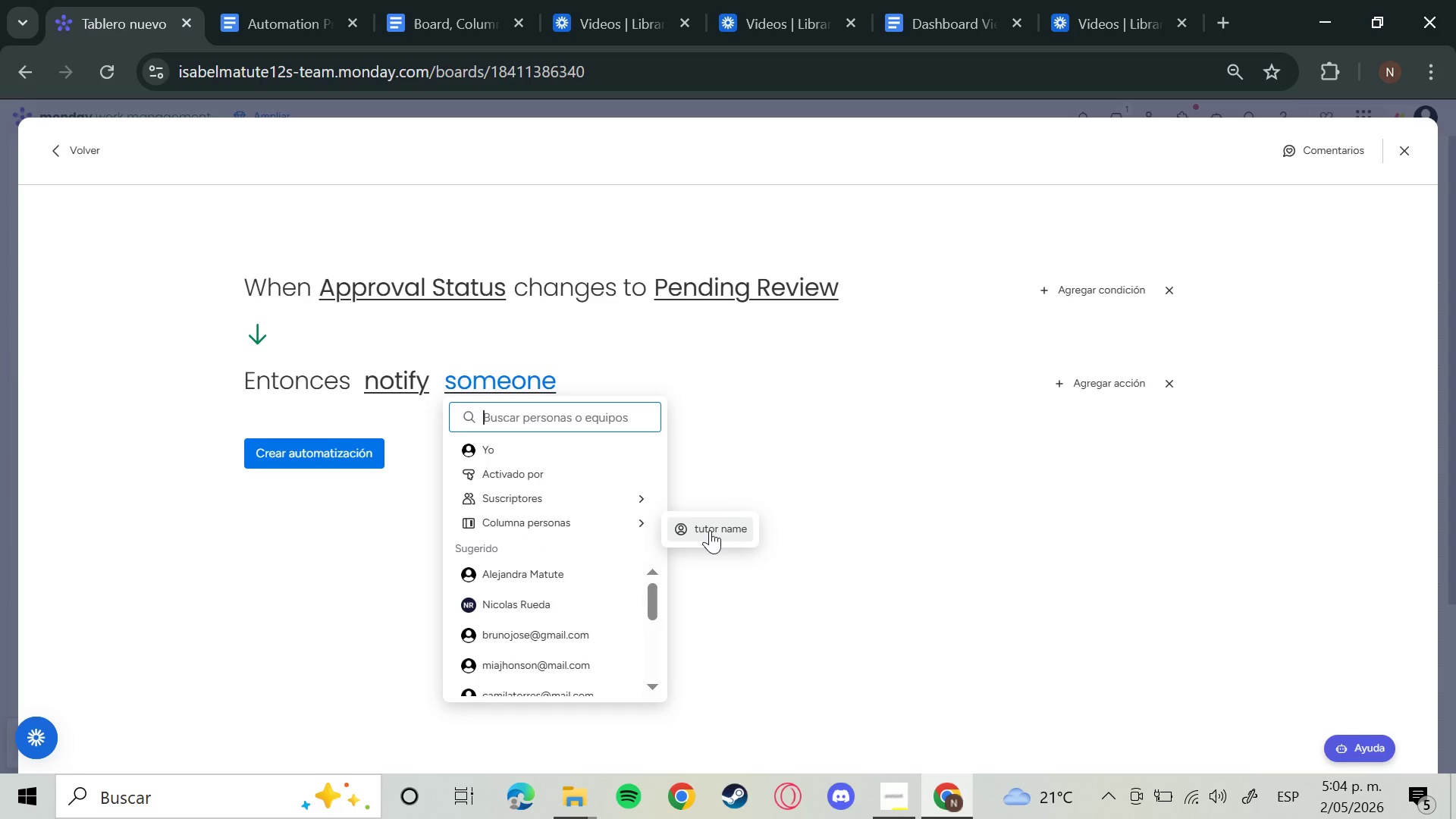 
left_click([710, 530])
 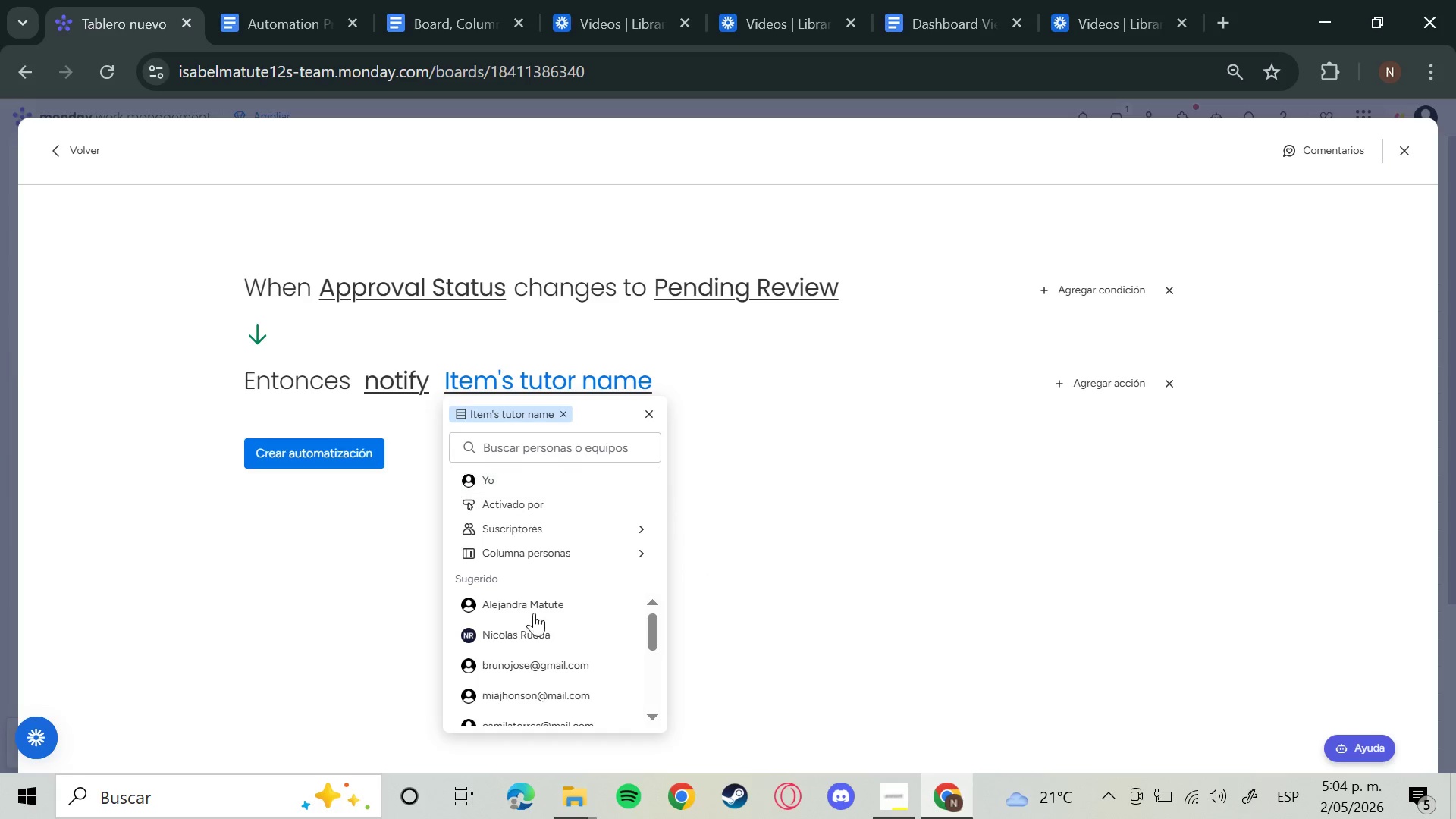 
left_click([532, 609])
 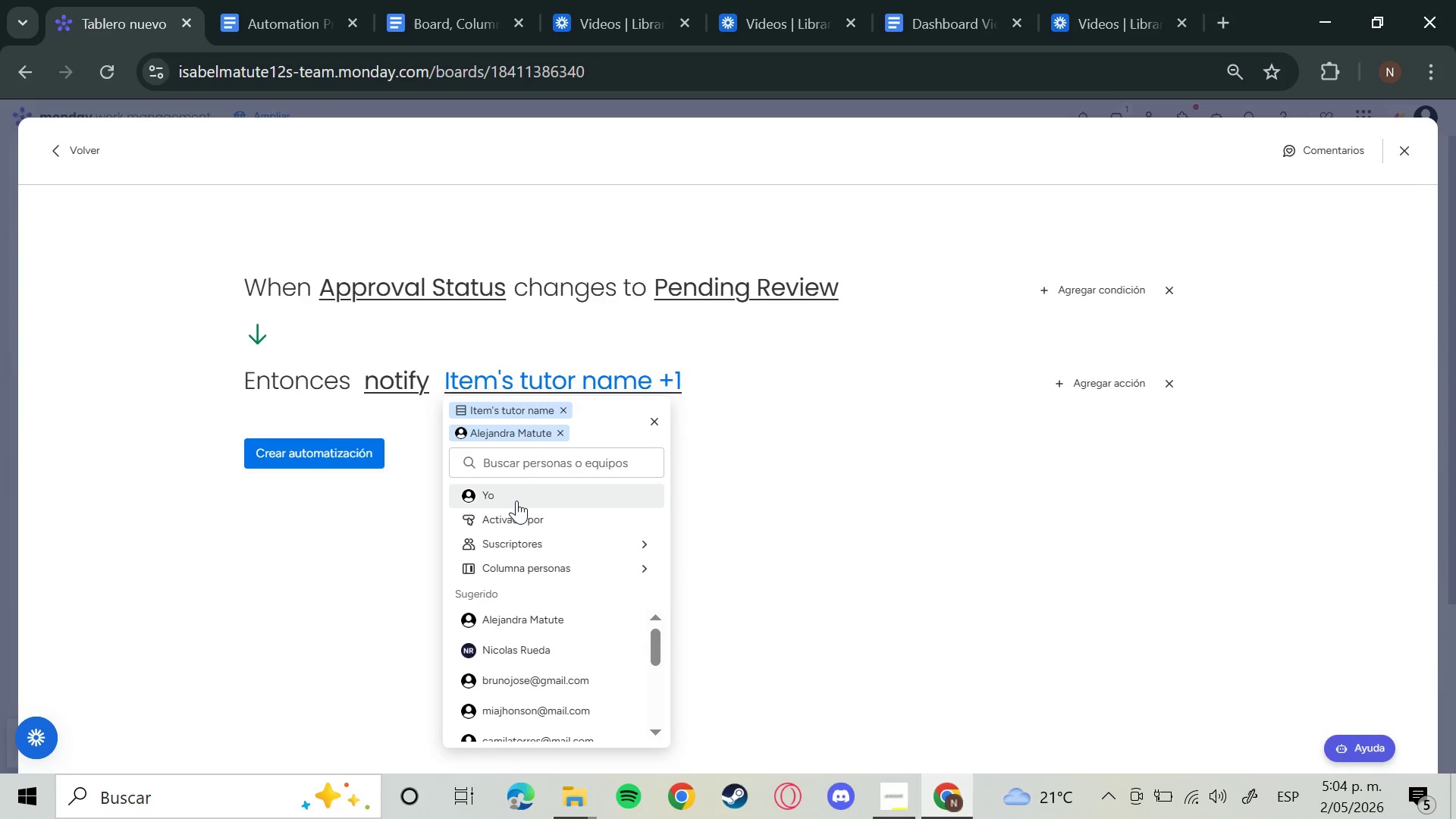 
left_click([516, 500])
 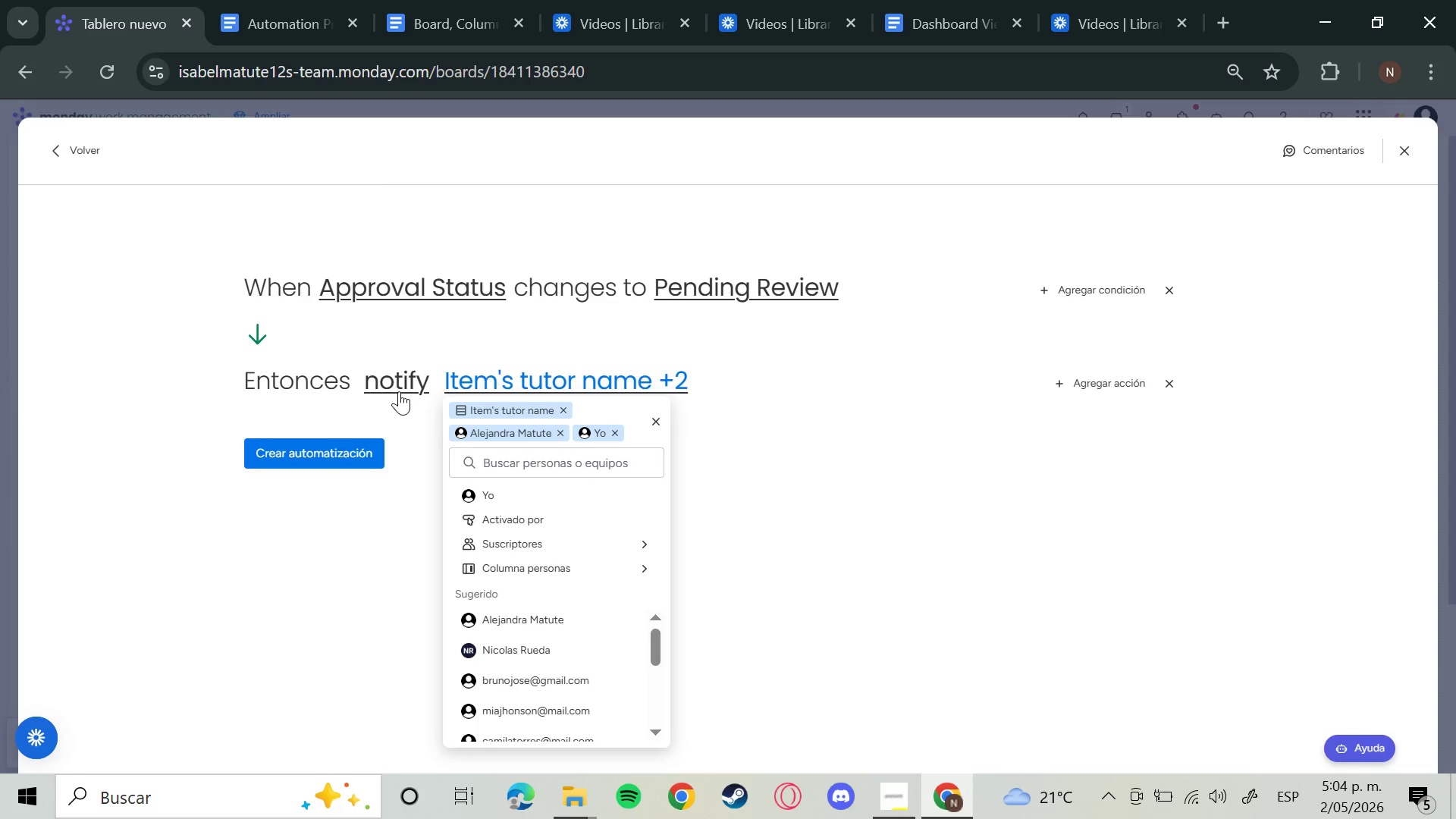 
left_click([399, 391])
 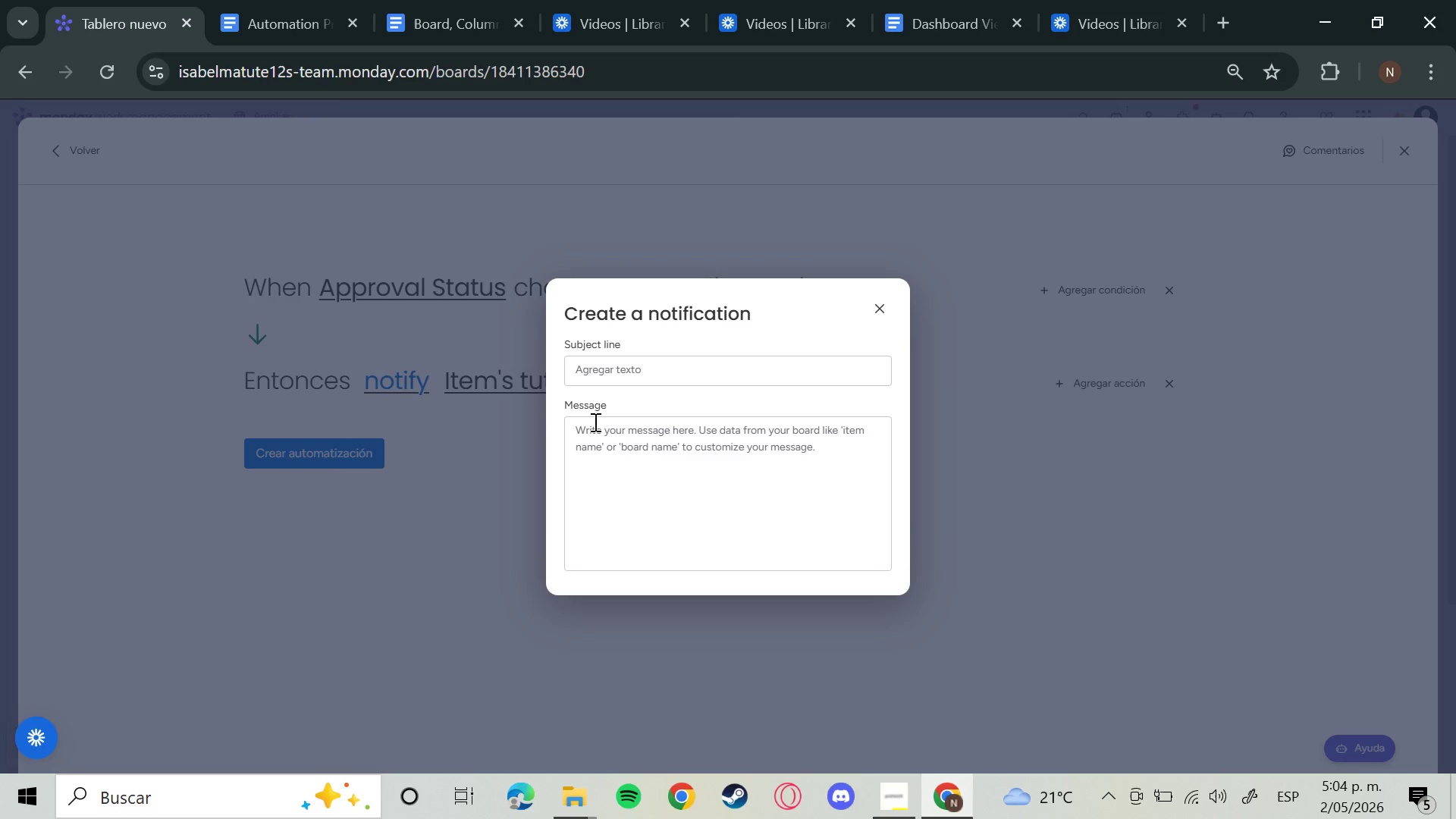 
left_click([689, 444])
 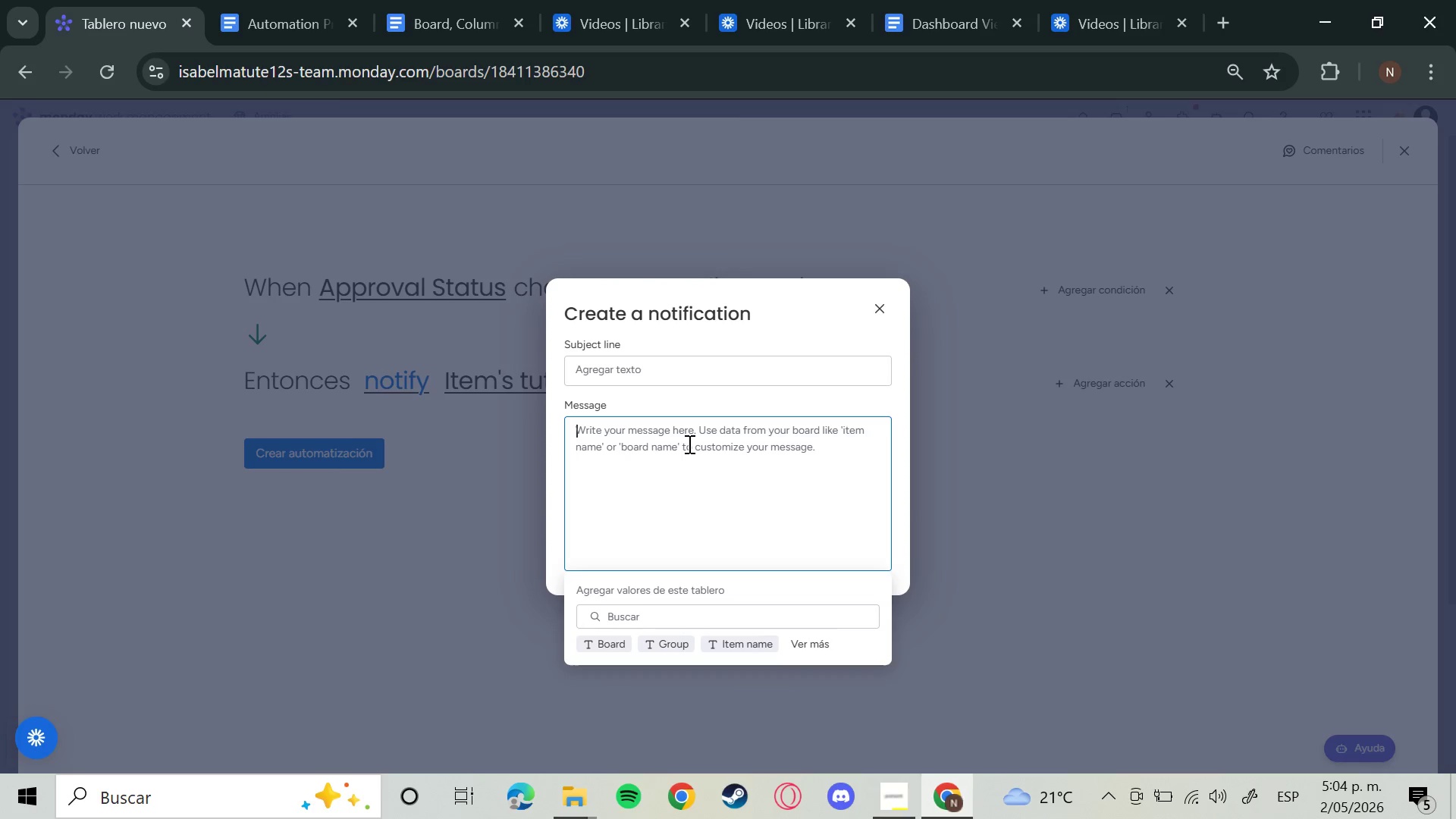 
key(CapsLock)
 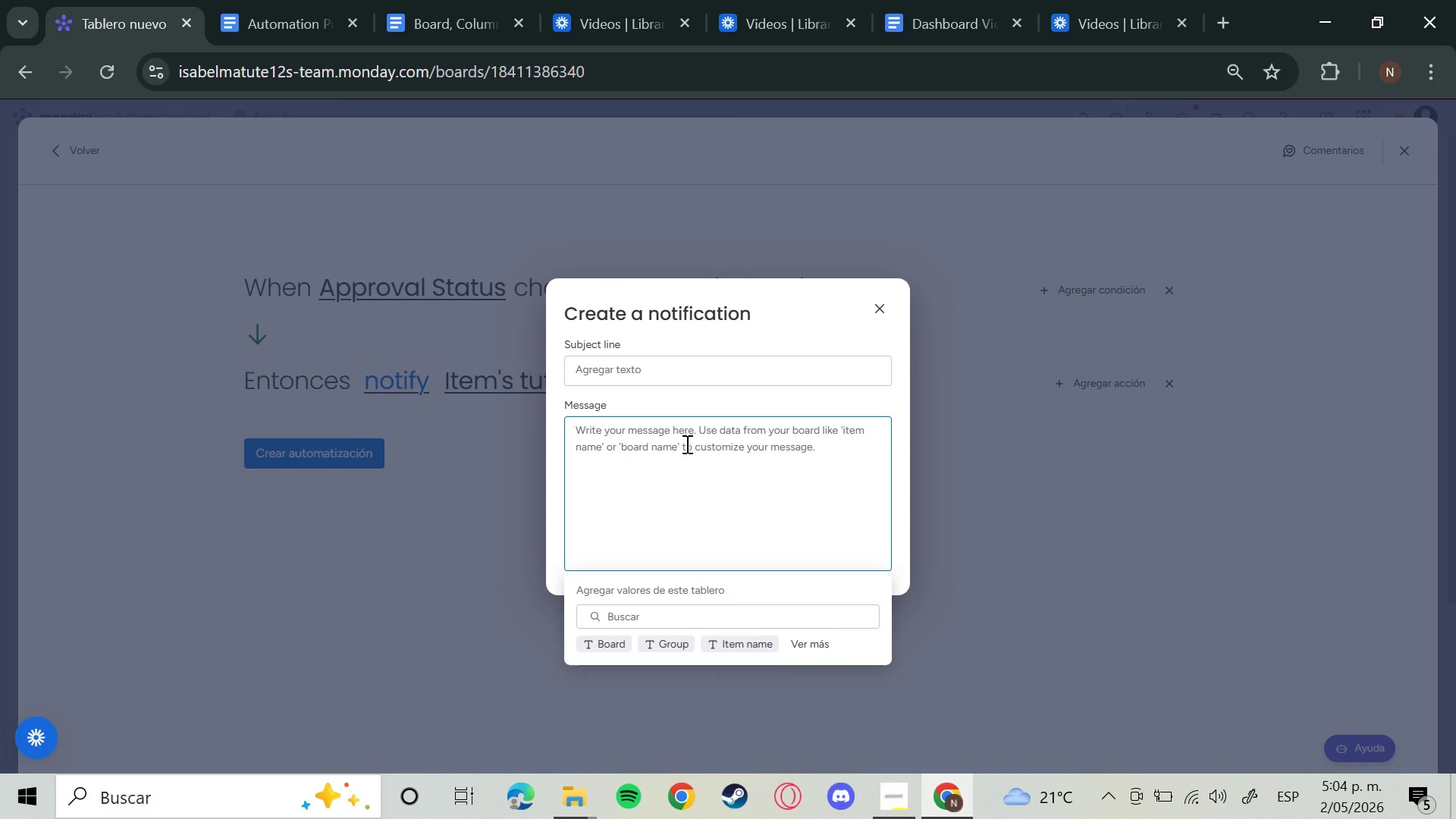 
type(Lesson Plan )
key(Backspace)
key(Backspace)
key(Backspace)
key(Backspace)
key(Backspace)
type(plan ready )
 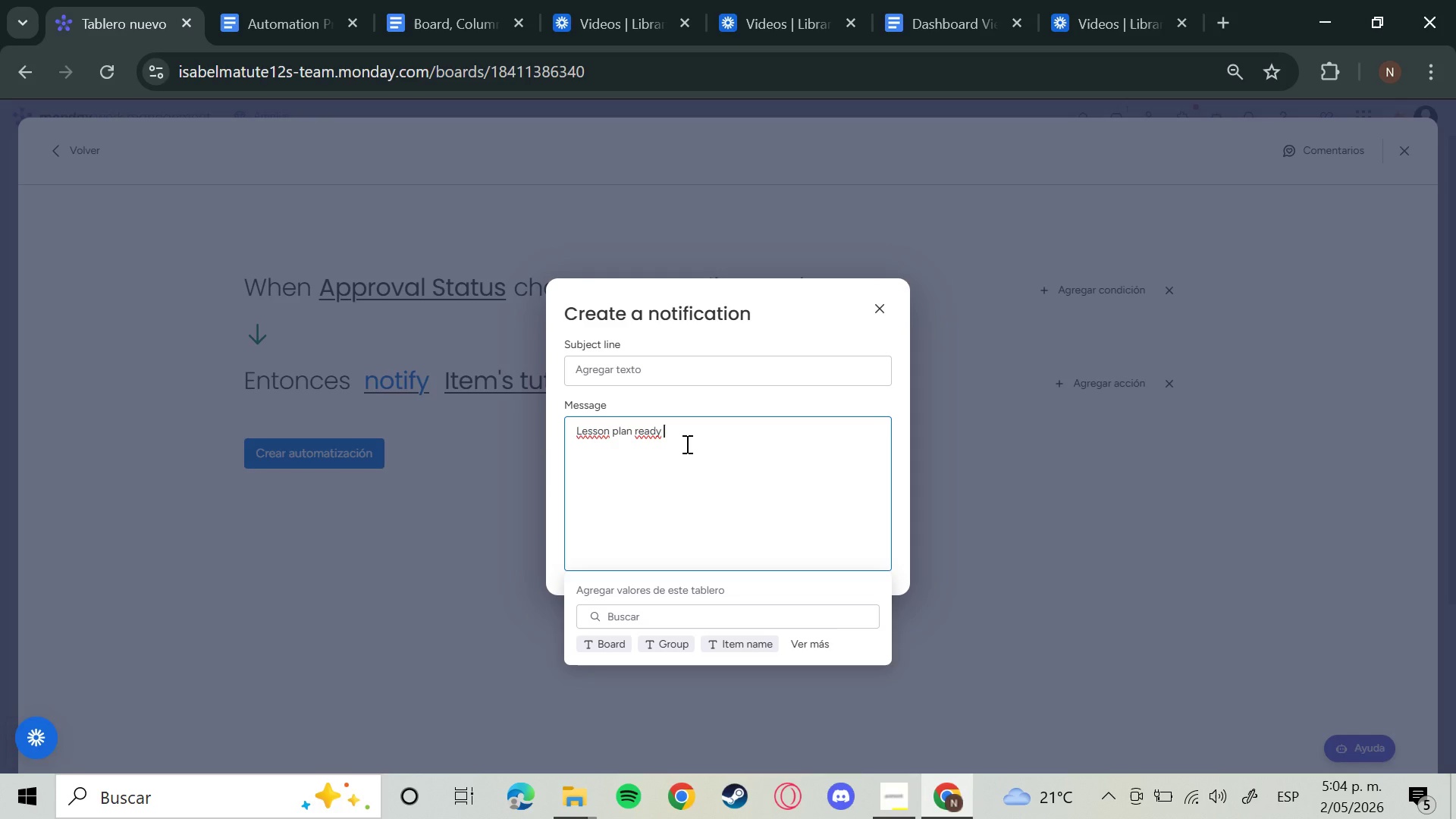 
wait(9.86)
 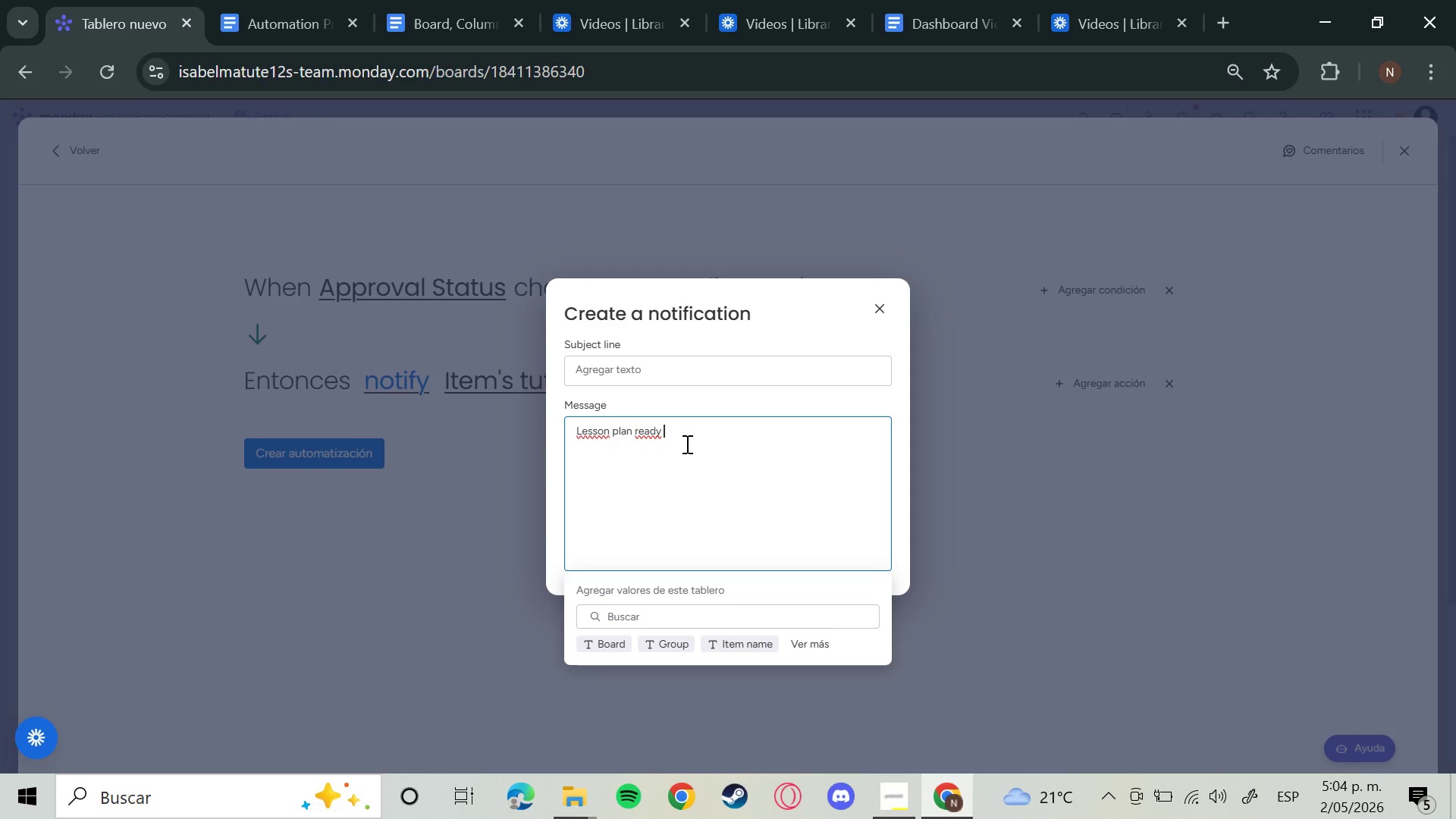 
type(fo)
 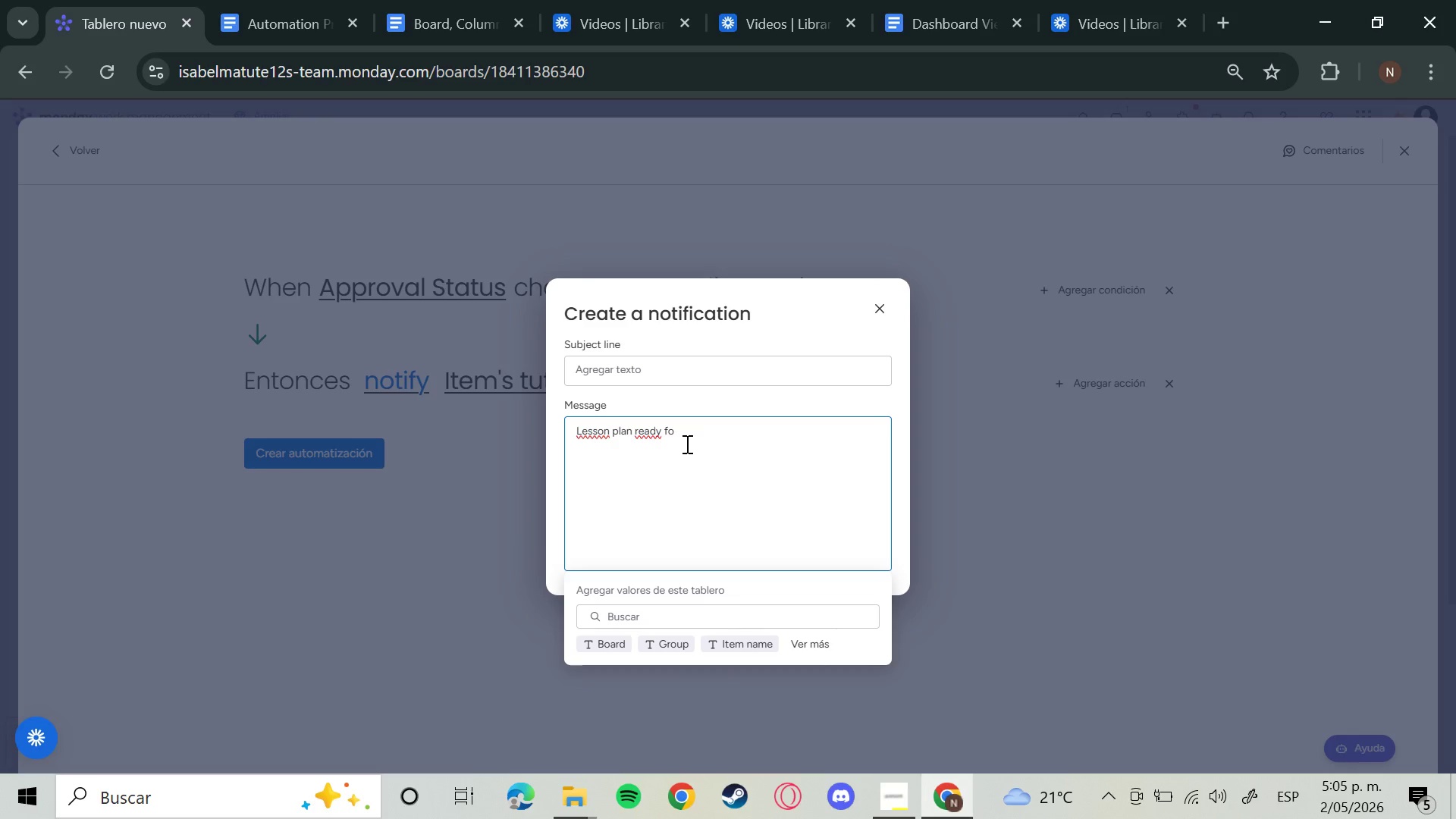 
wait(14.33)
 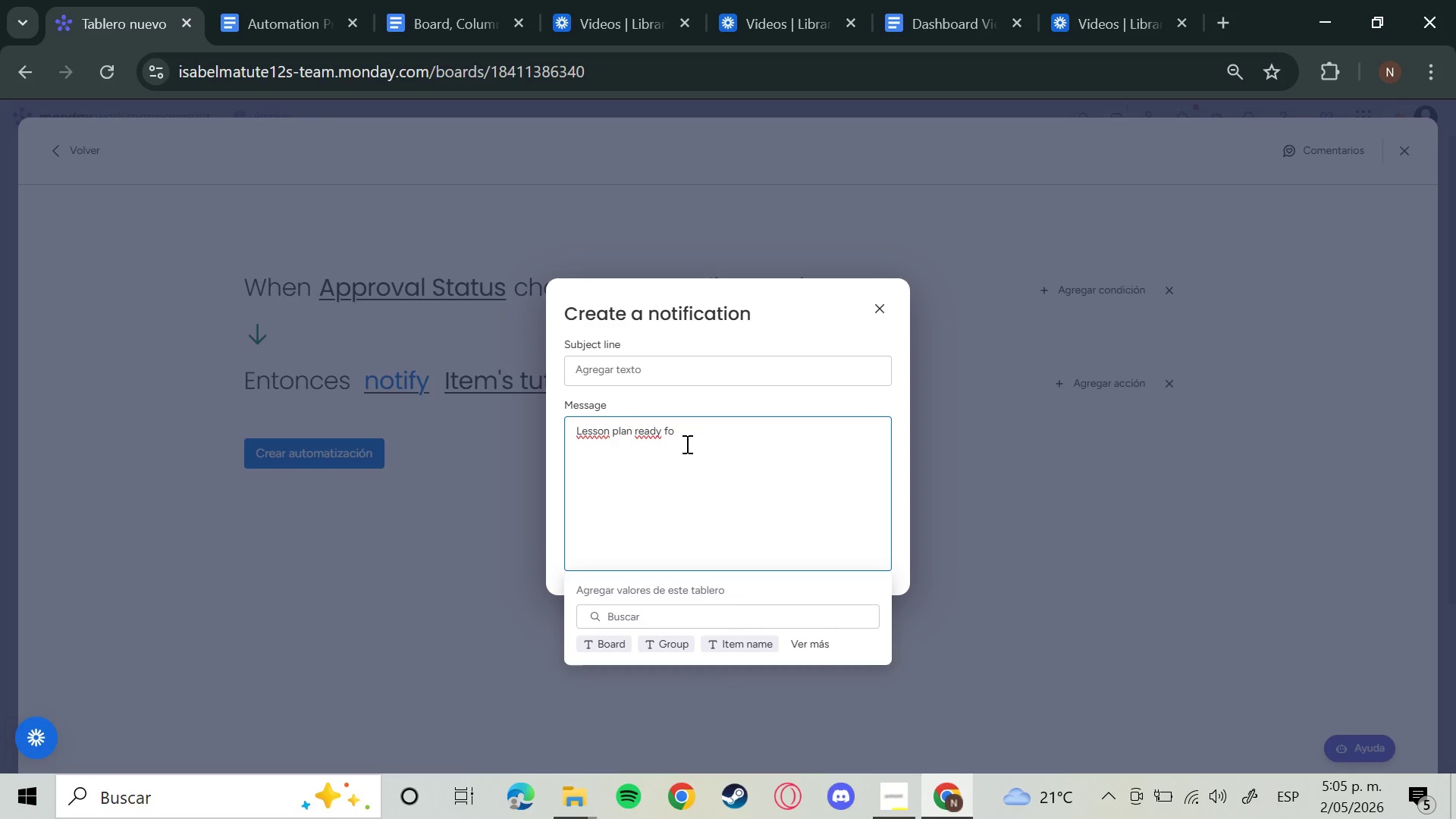 
type(r review, Please )
 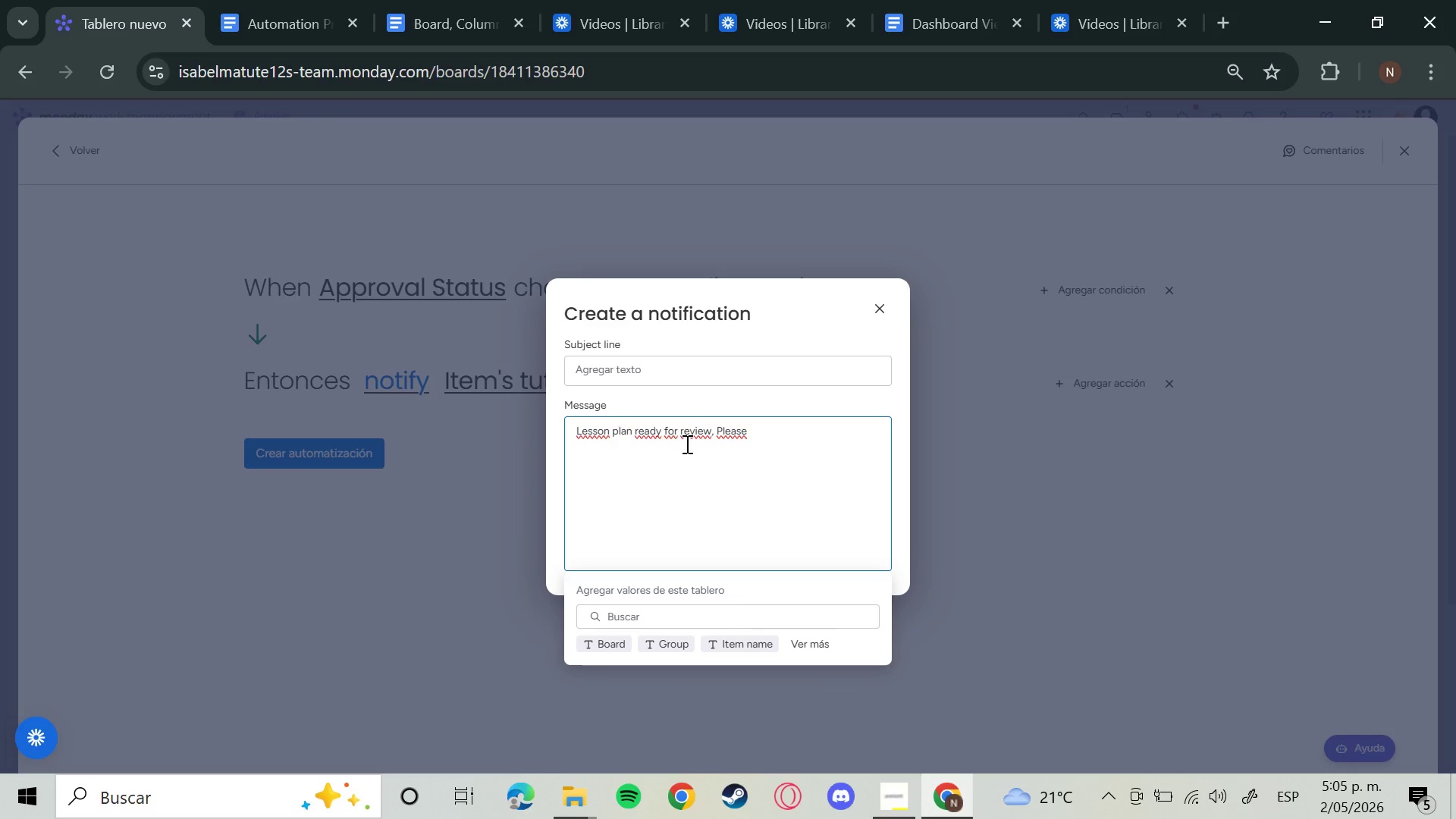 
wait(9.92)
 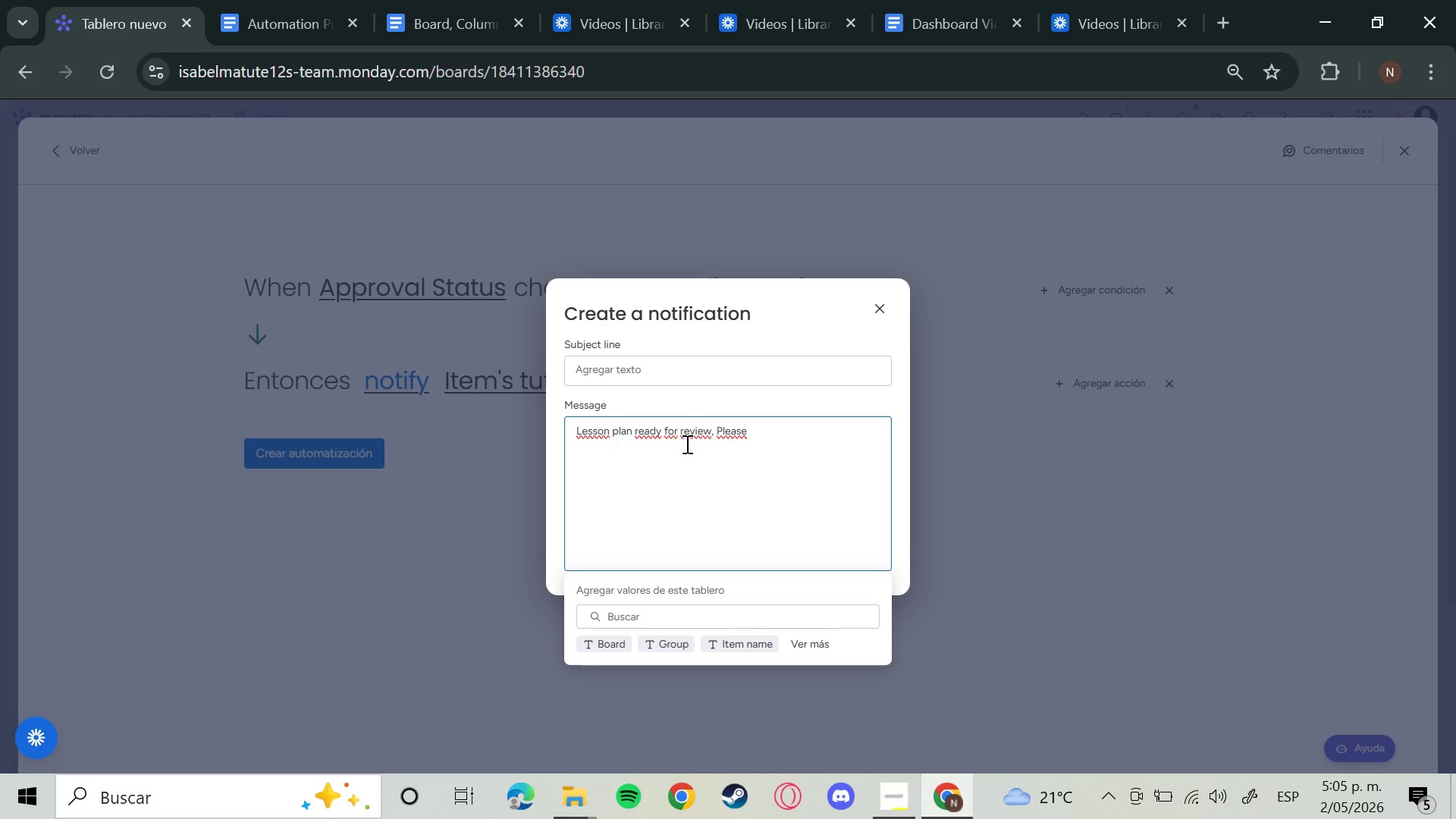 
type(evaluate materials)
 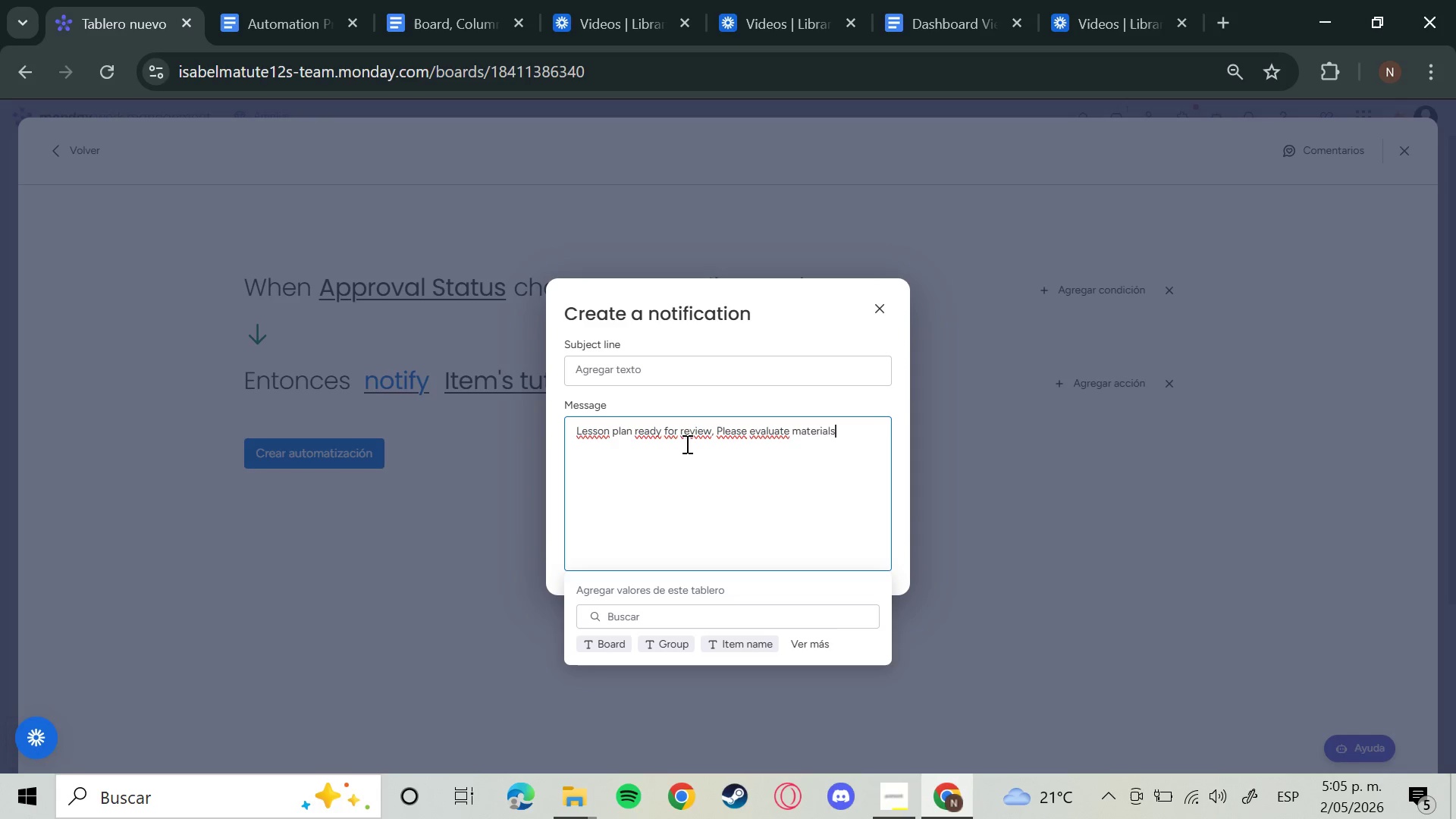 
key(Enter)
 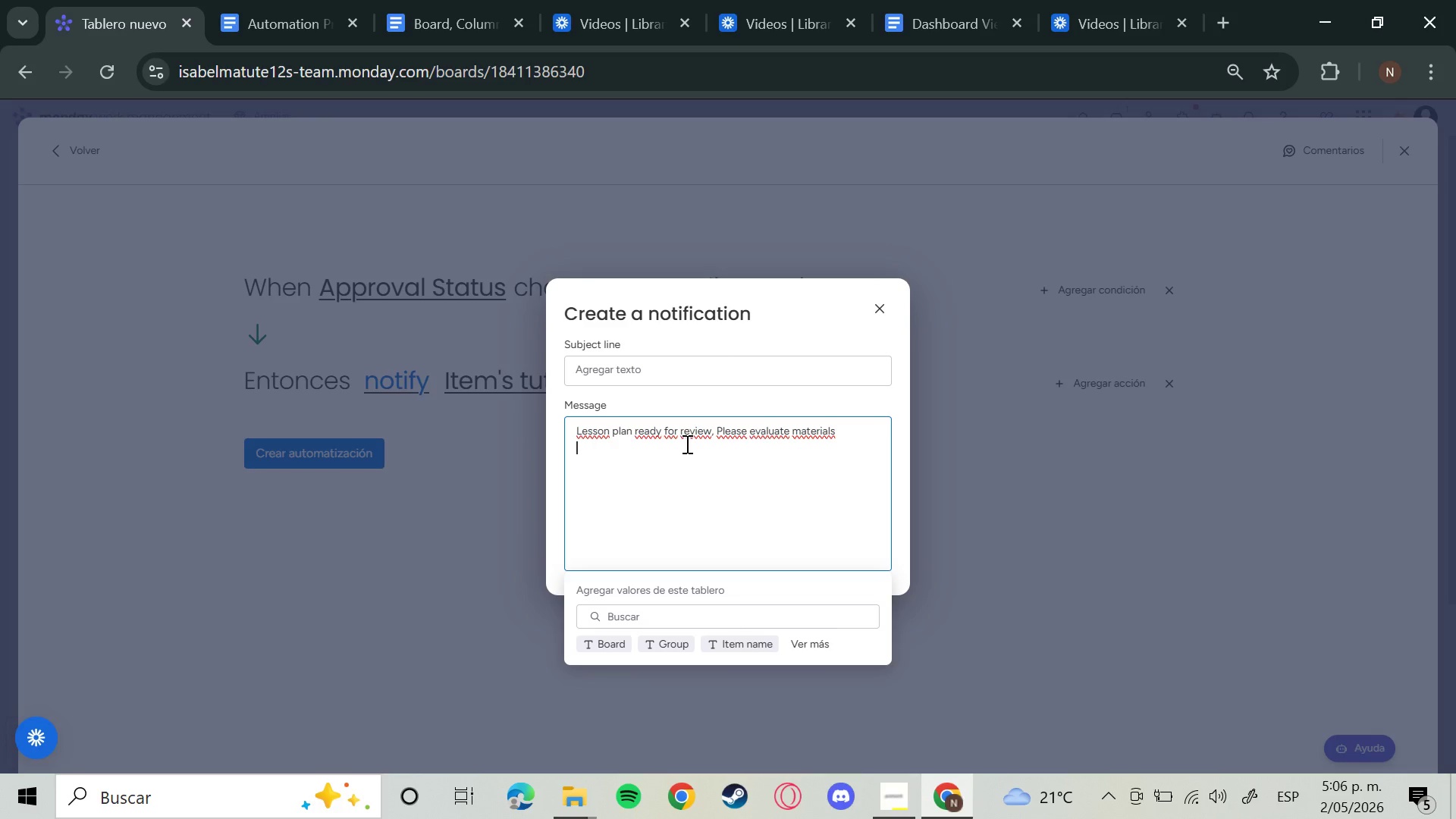 
wait(60.88)
 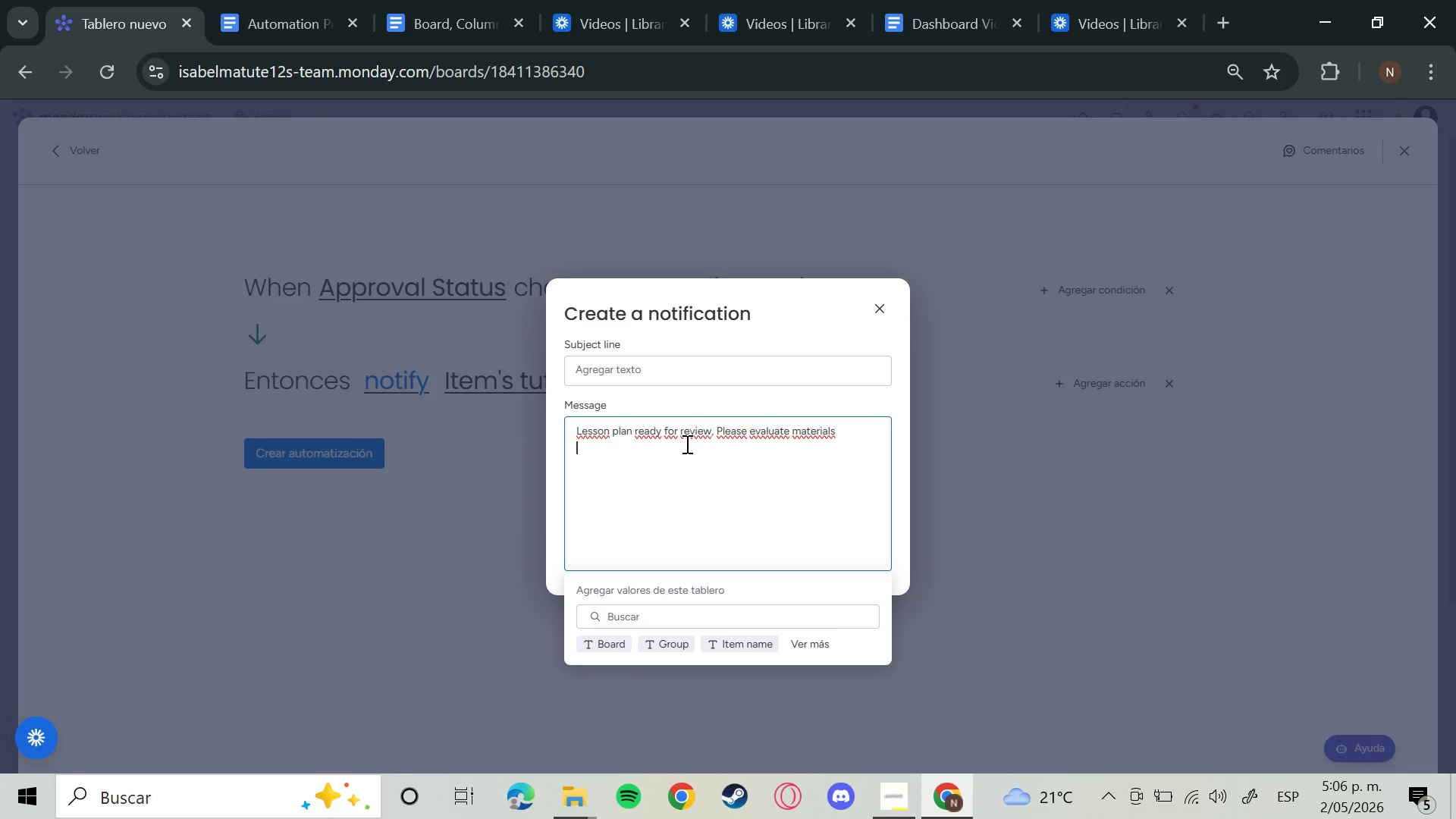 
left_click([1047, 503])
 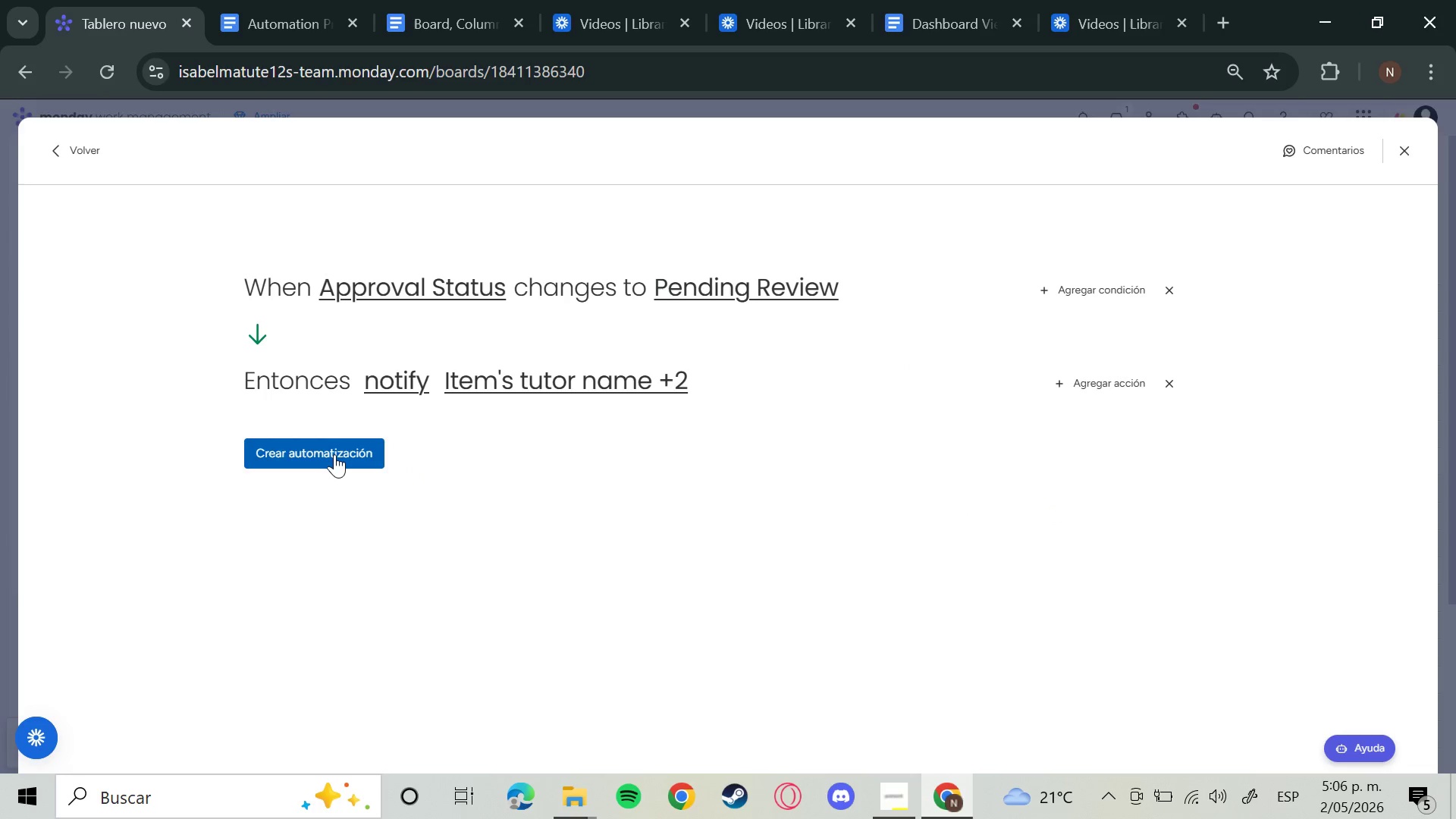 
left_click([334, 454])
 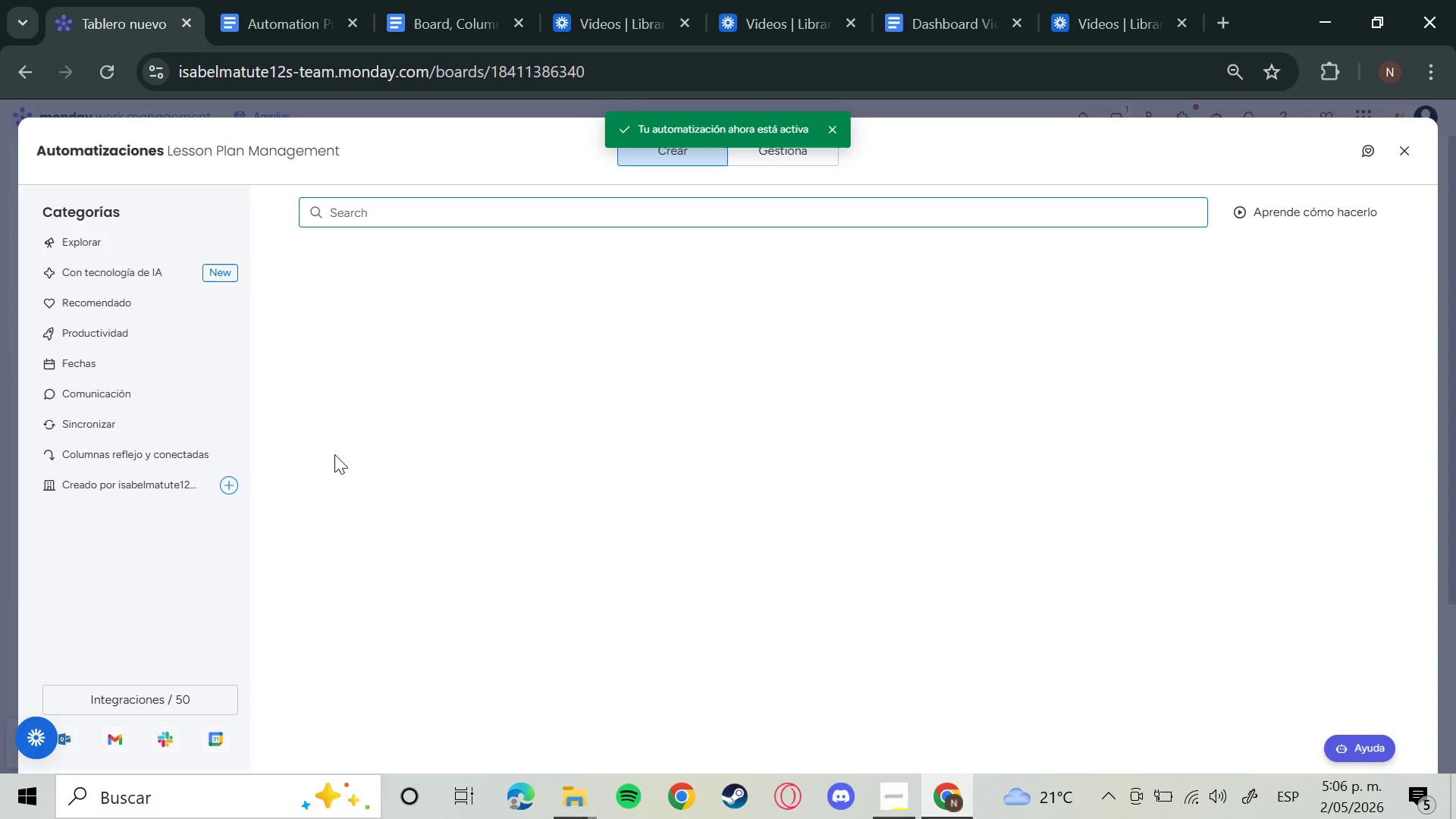 
wait(12.16)
 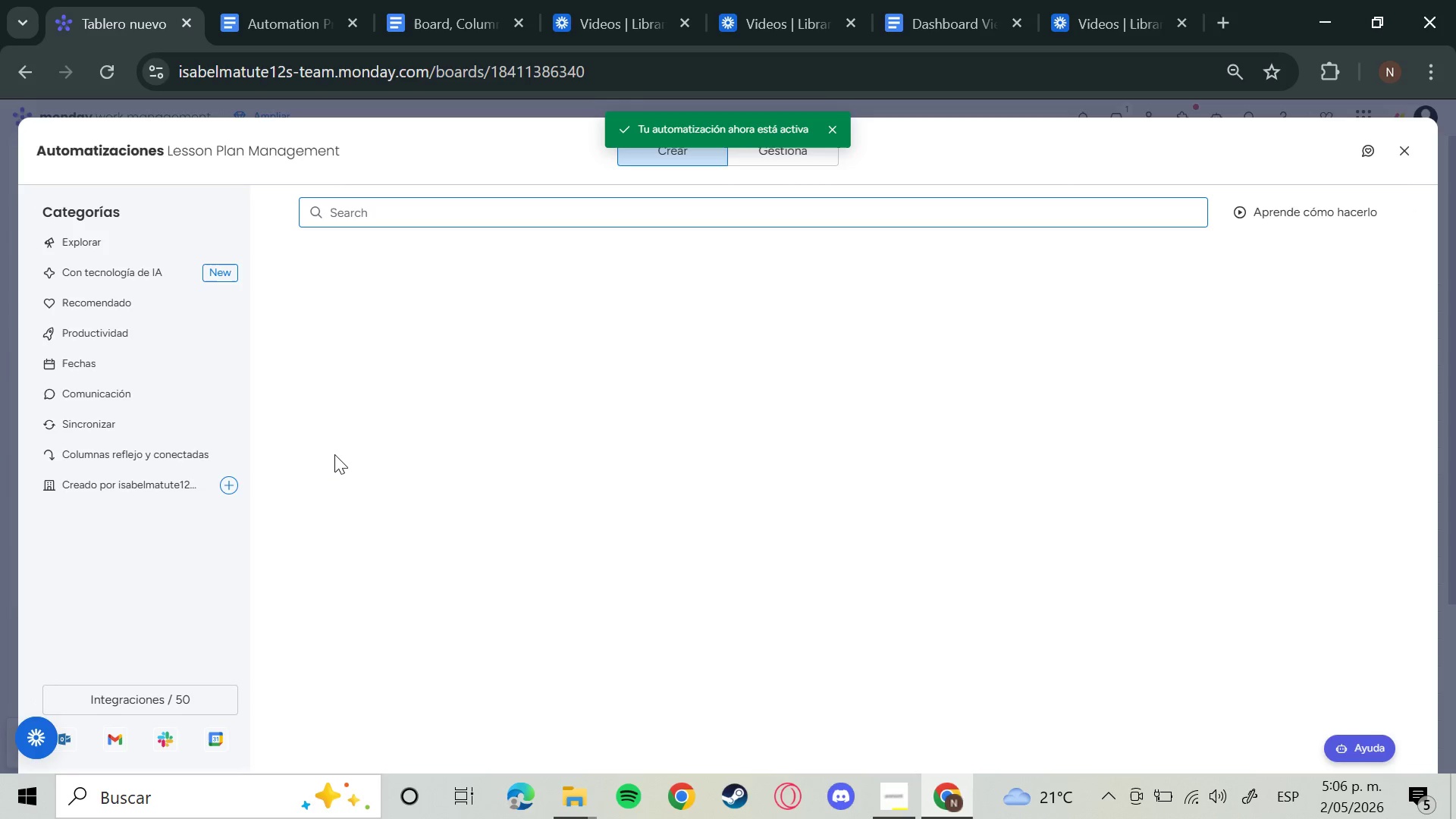 
left_click([453, 394])
 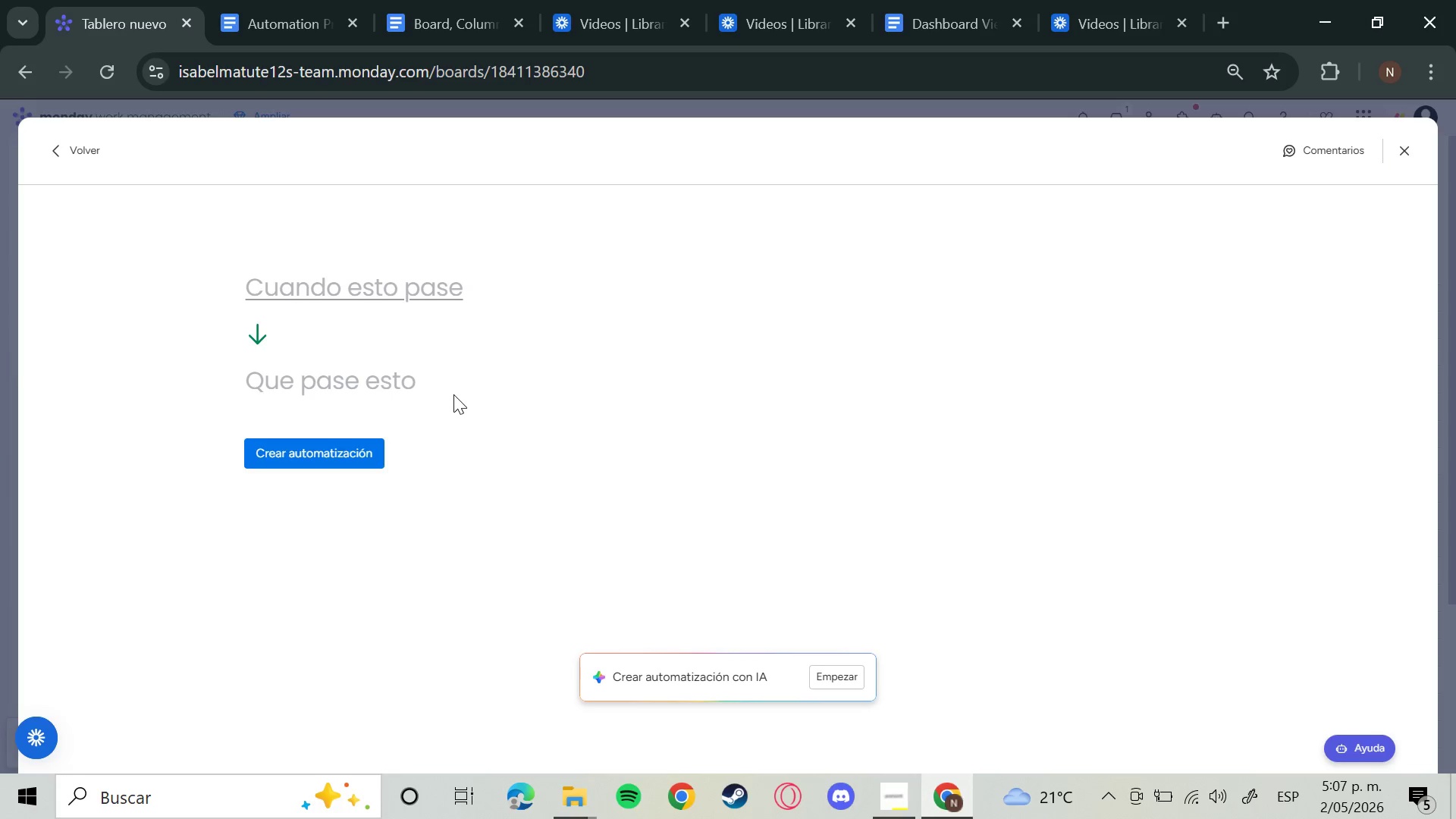 
wait(21.42)
 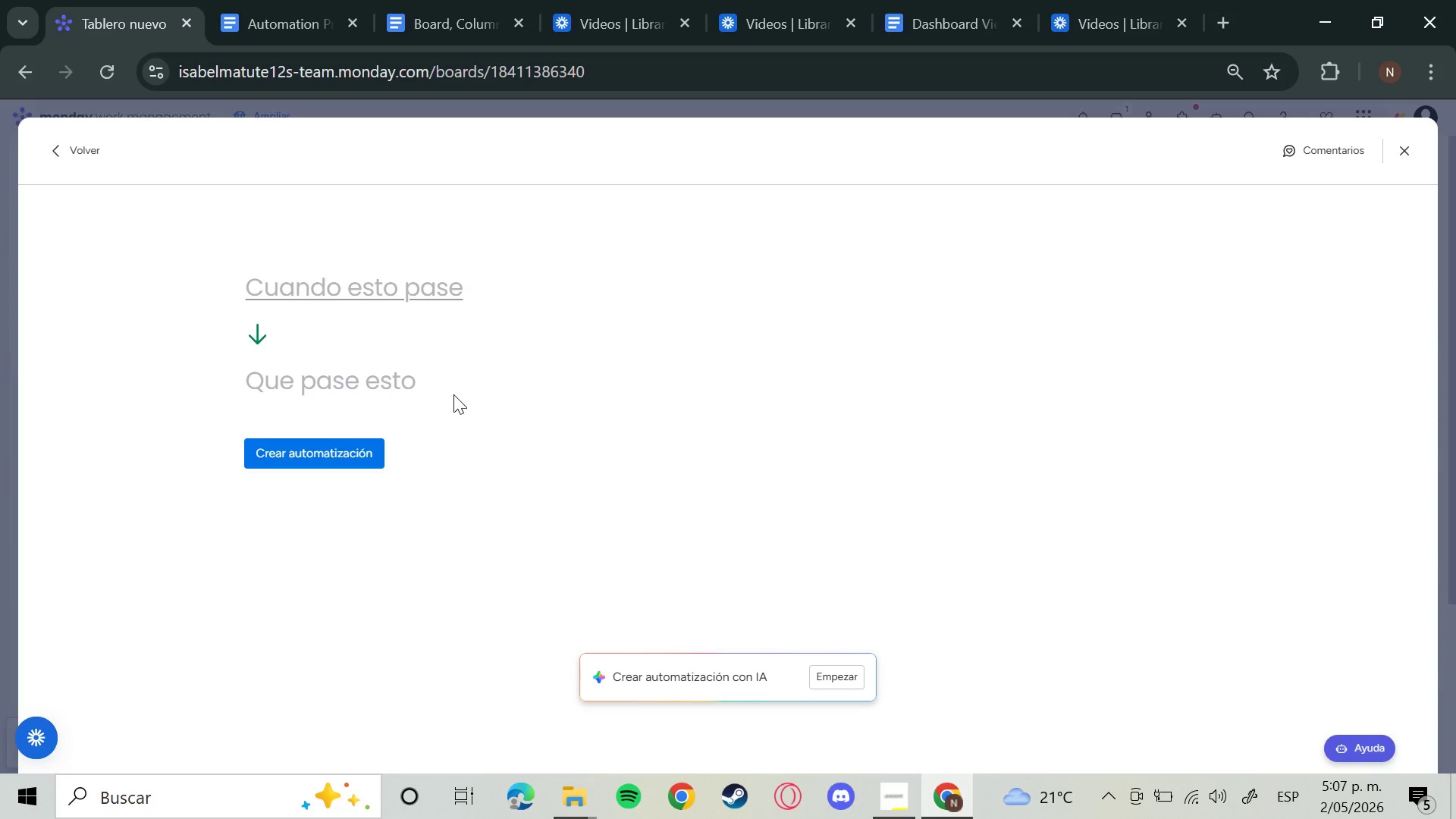 
left_click([358, 284])
 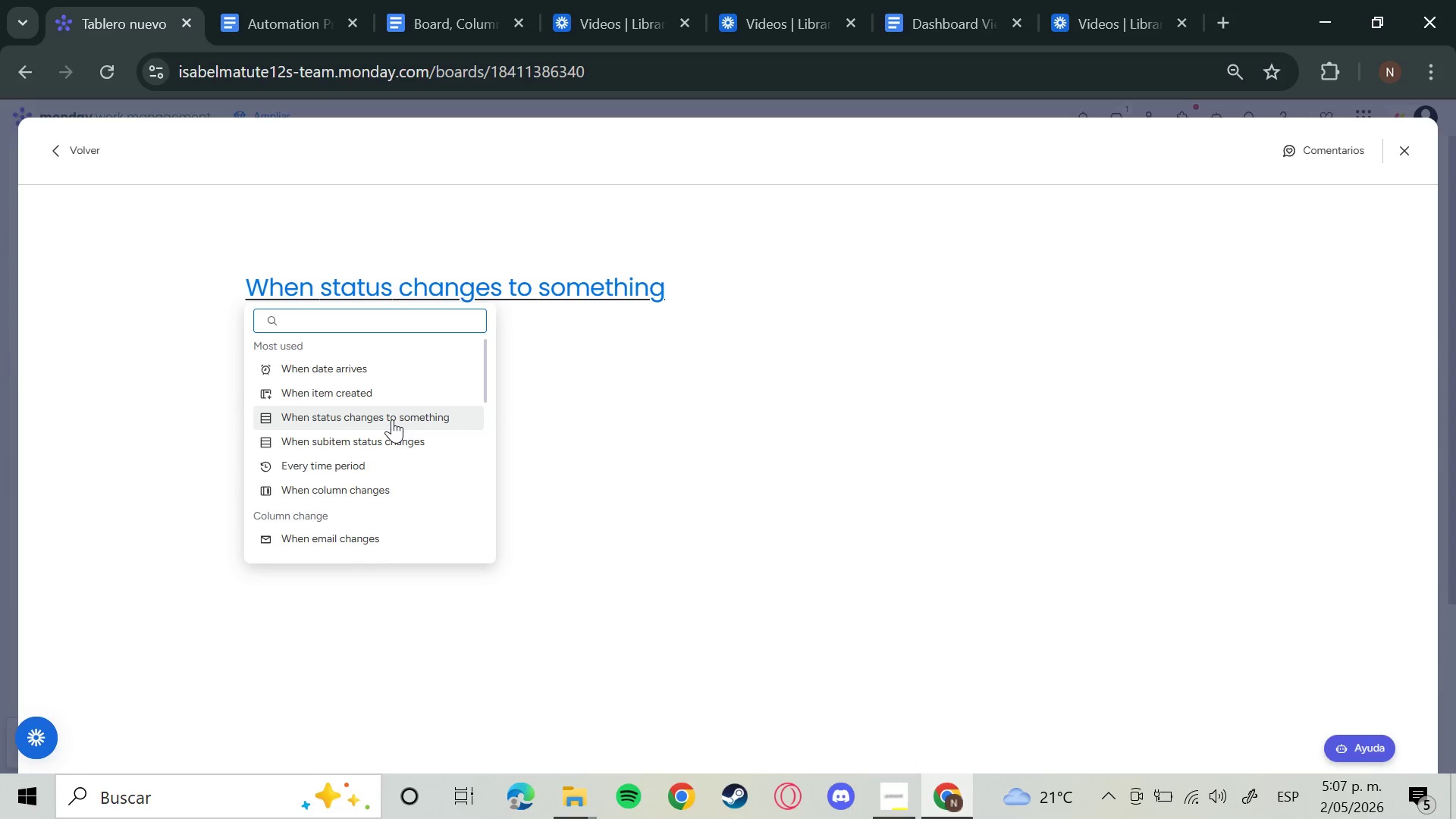 
wait(5.91)
 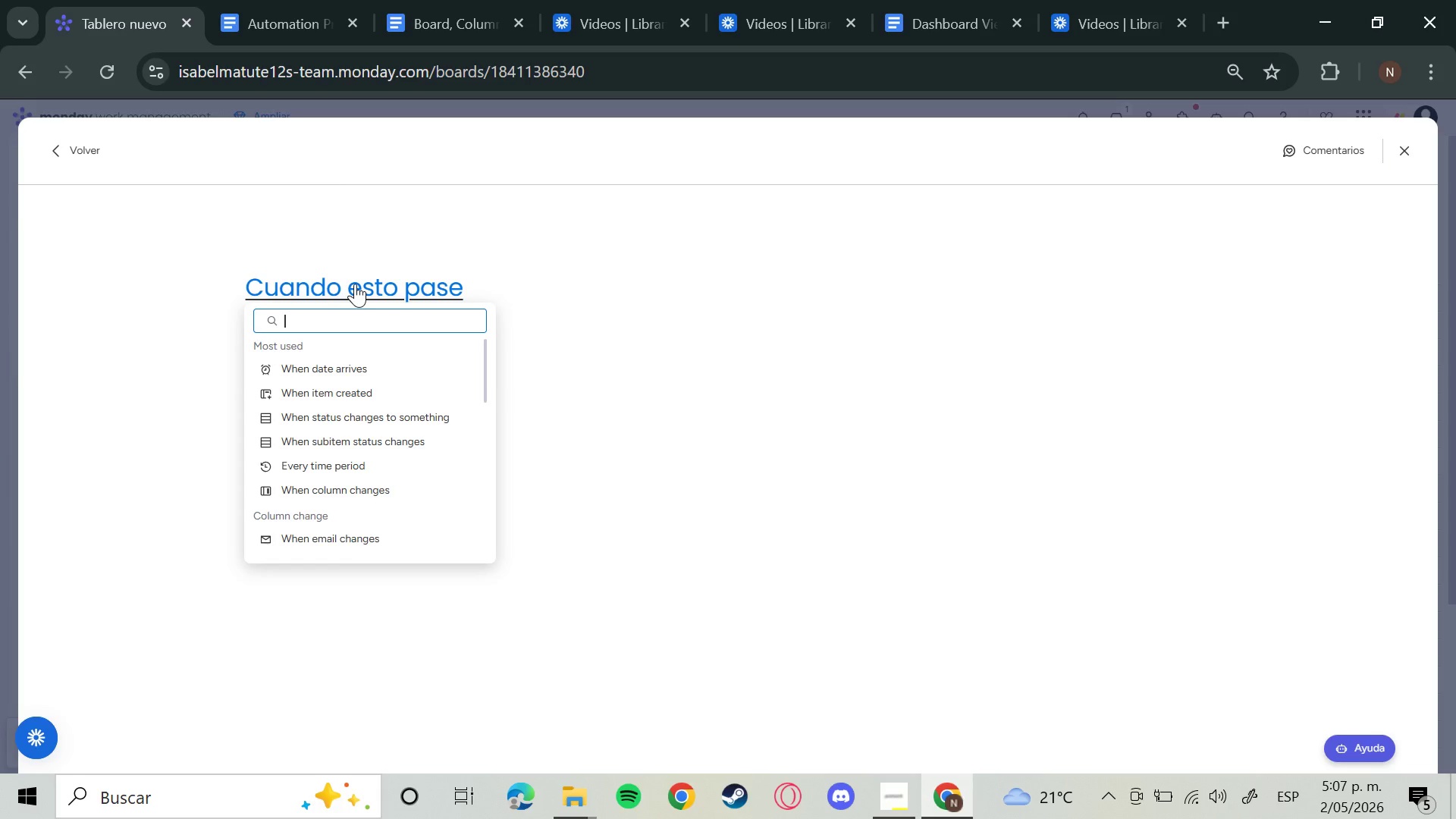 
left_click([389, 416])
 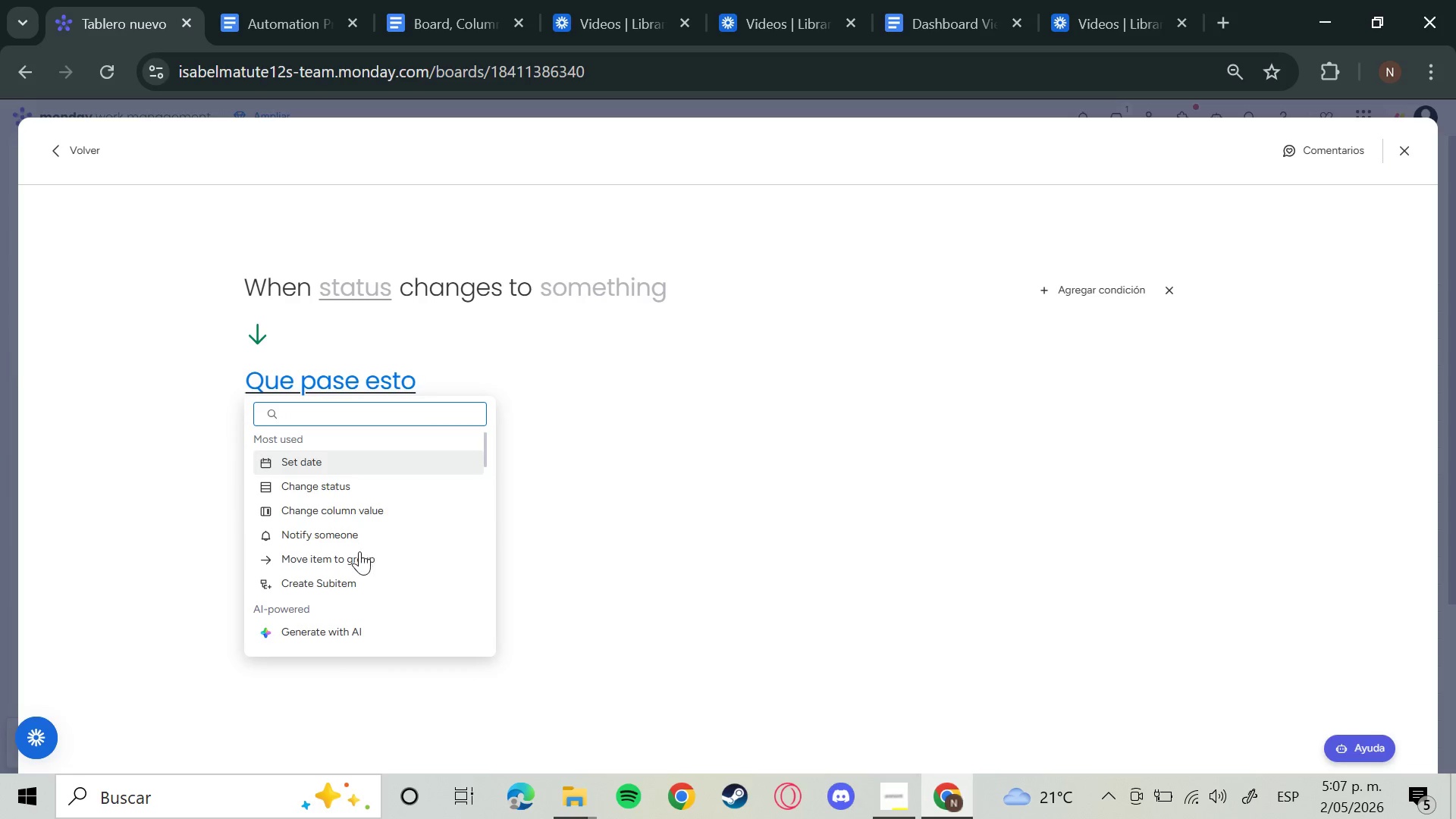 
left_click([359, 552])
 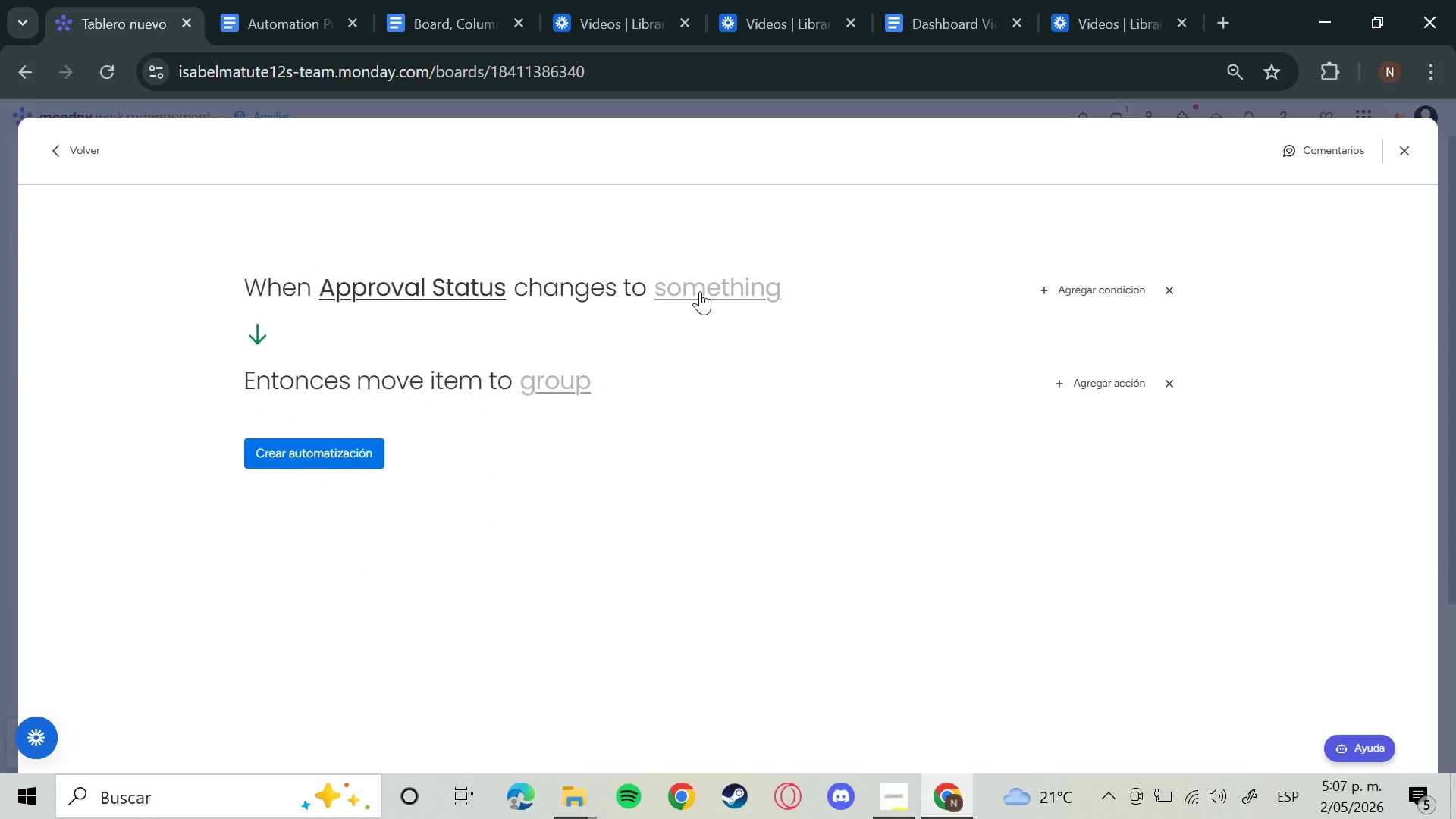 
left_click([697, 281])
 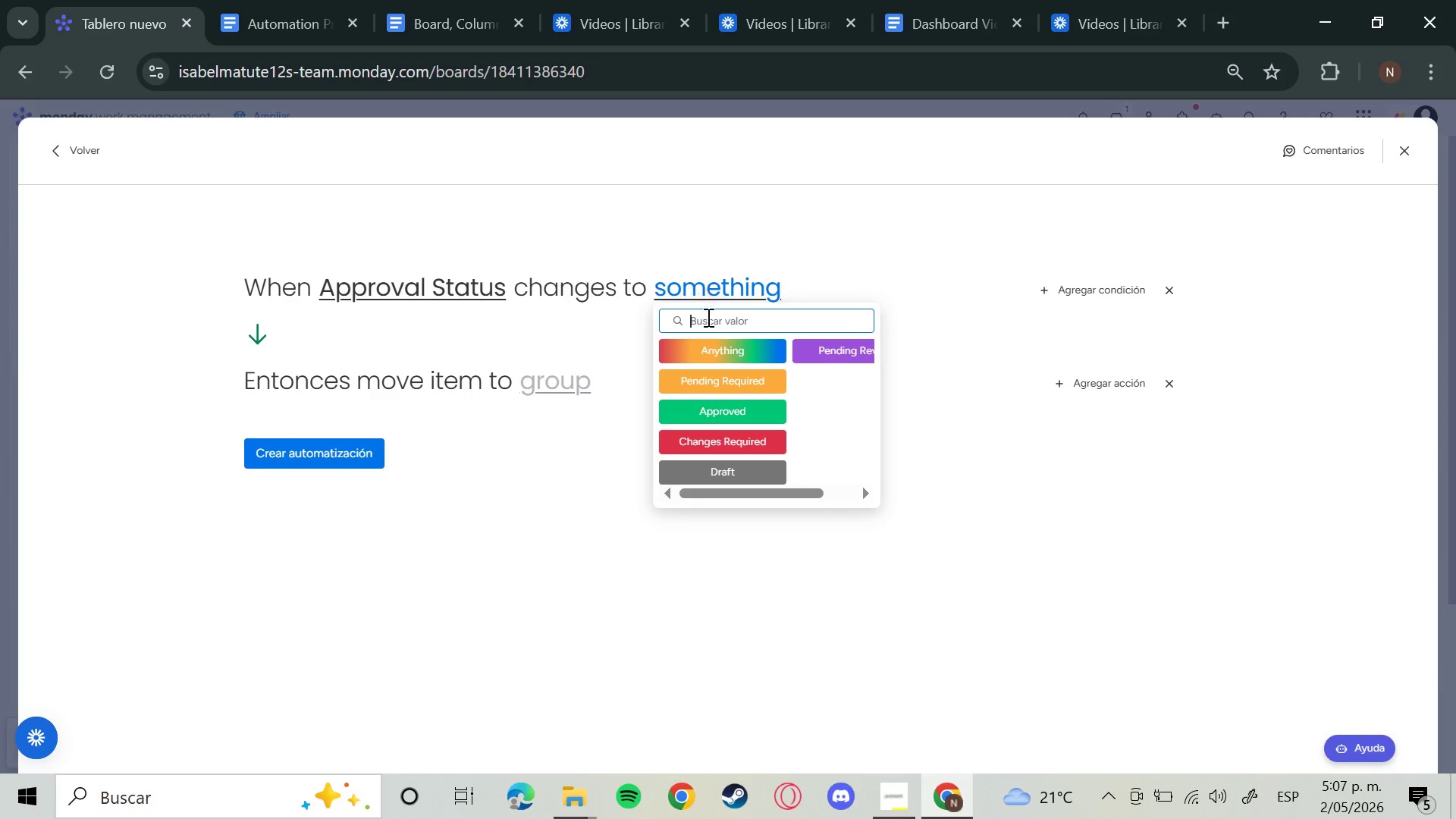 
left_click([738, 414])
 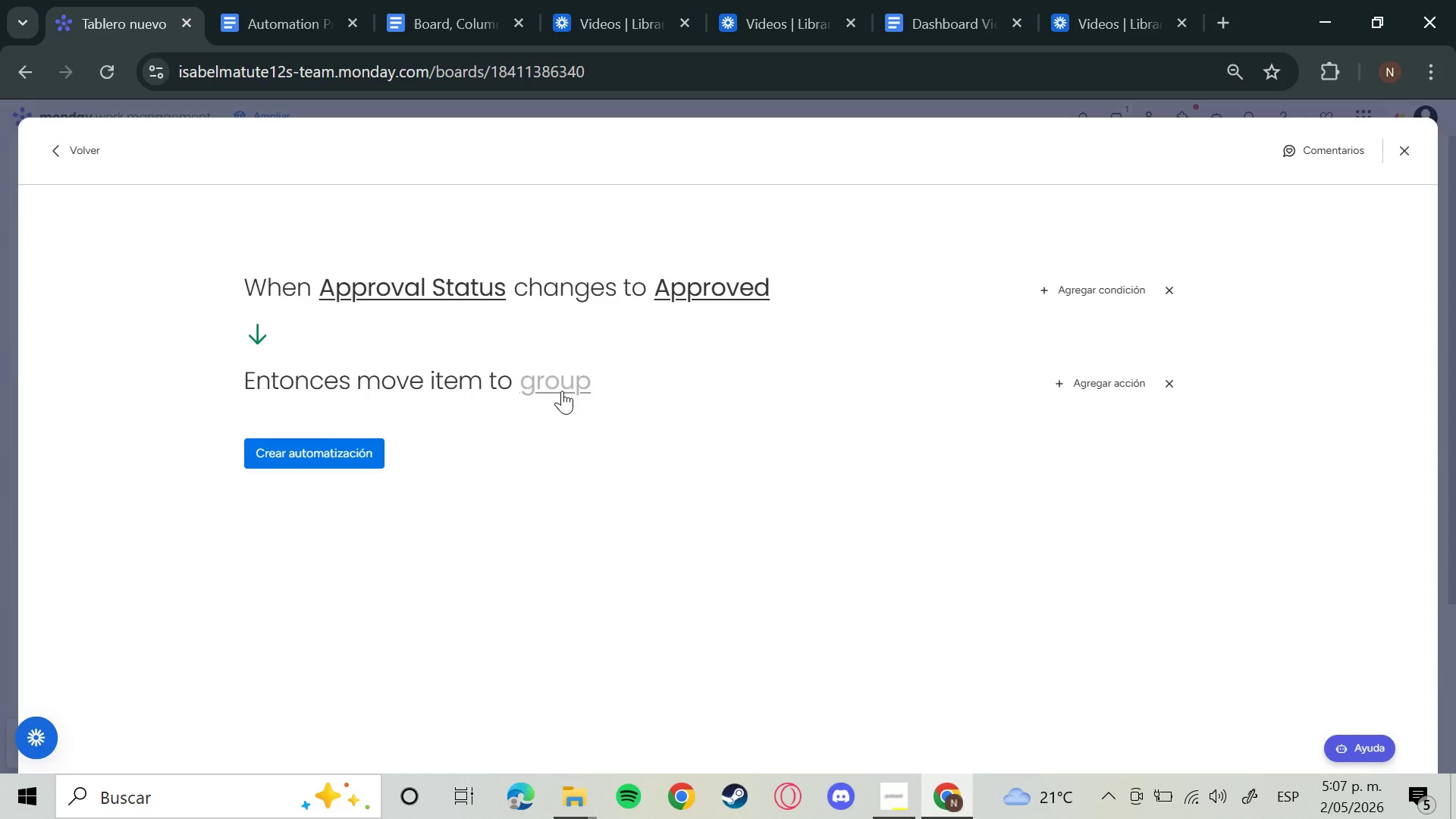 
left_click([562, 391])
 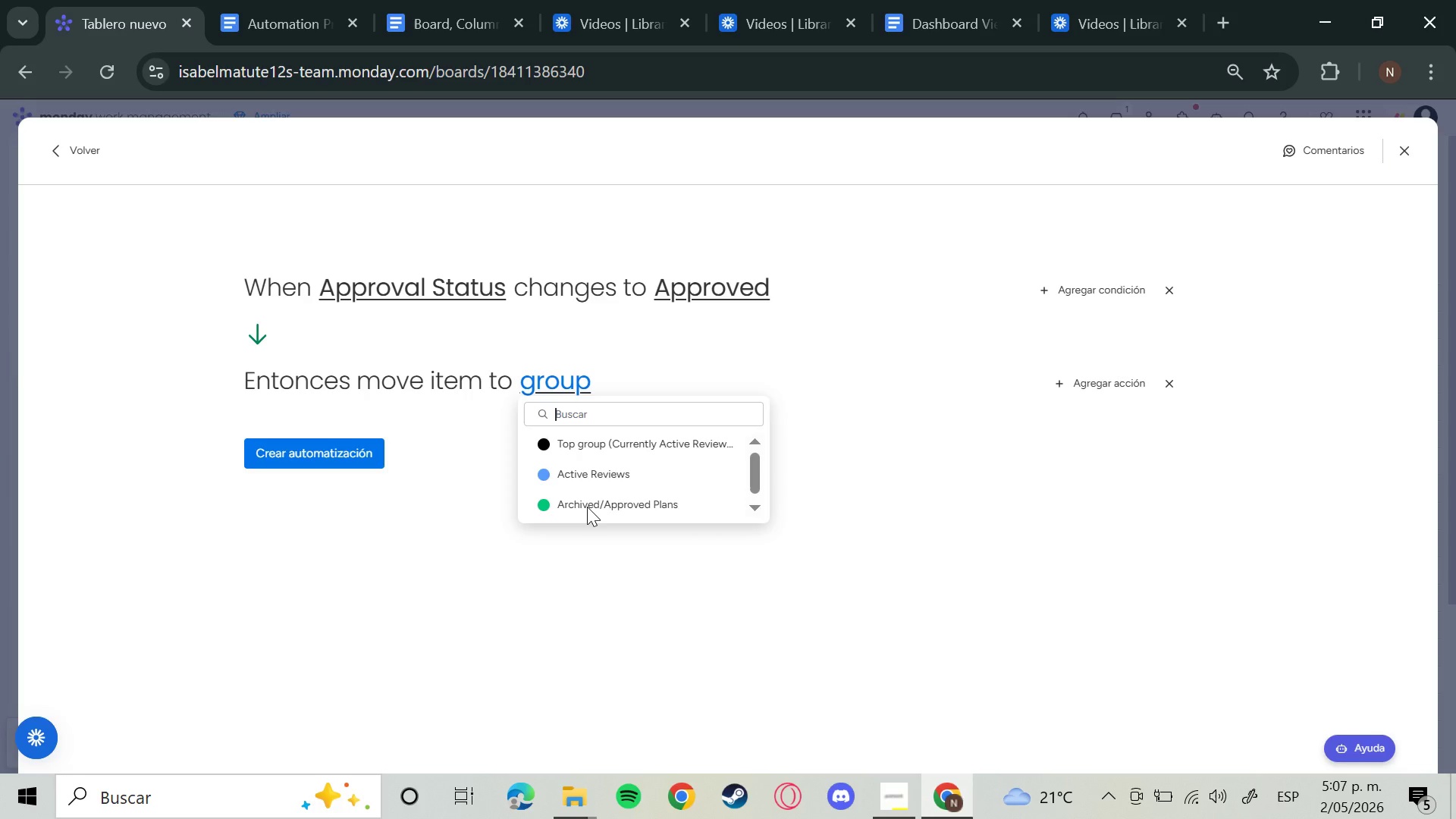 
left_click([587, 506])
 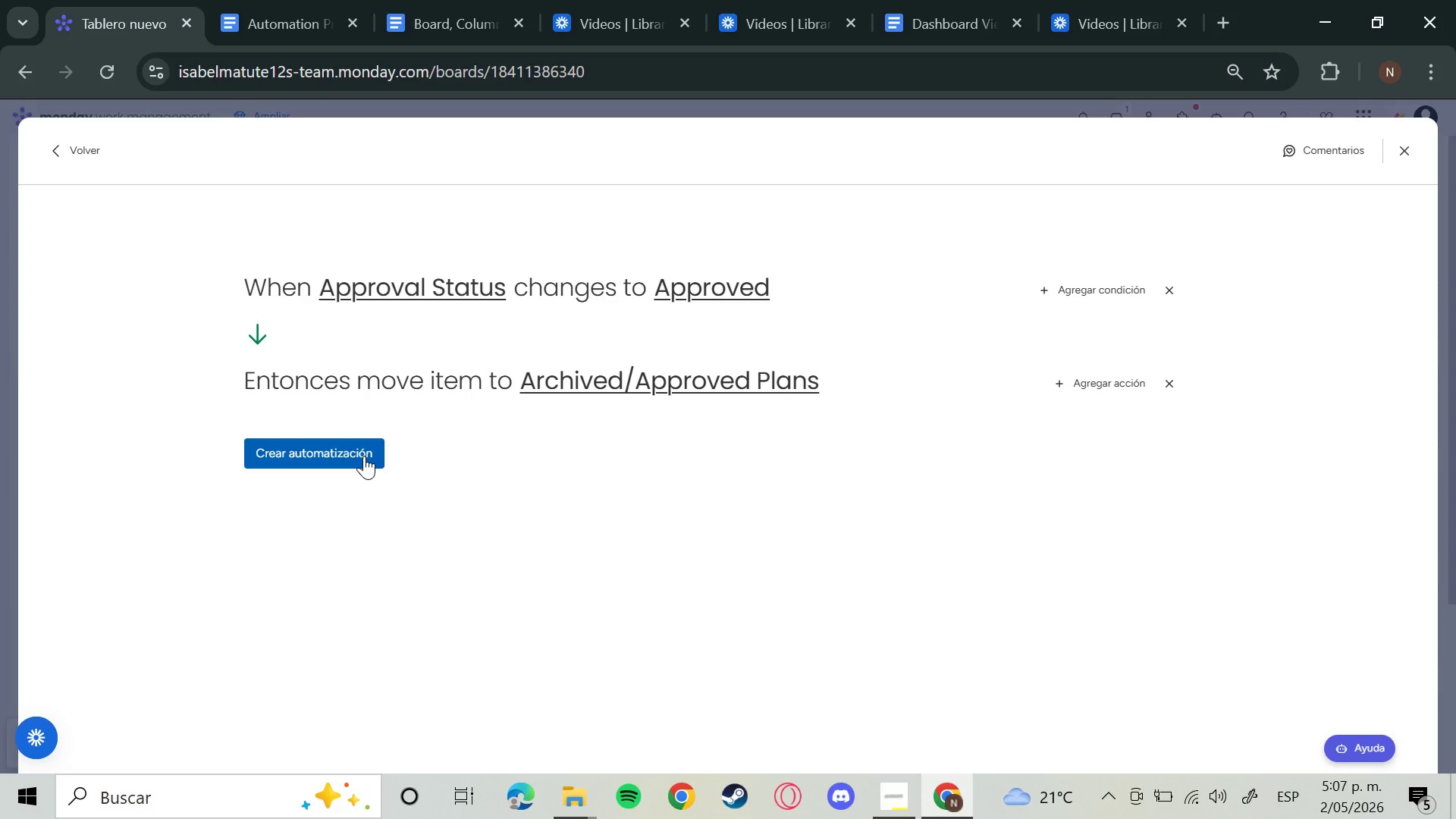 
wait(19.5)
 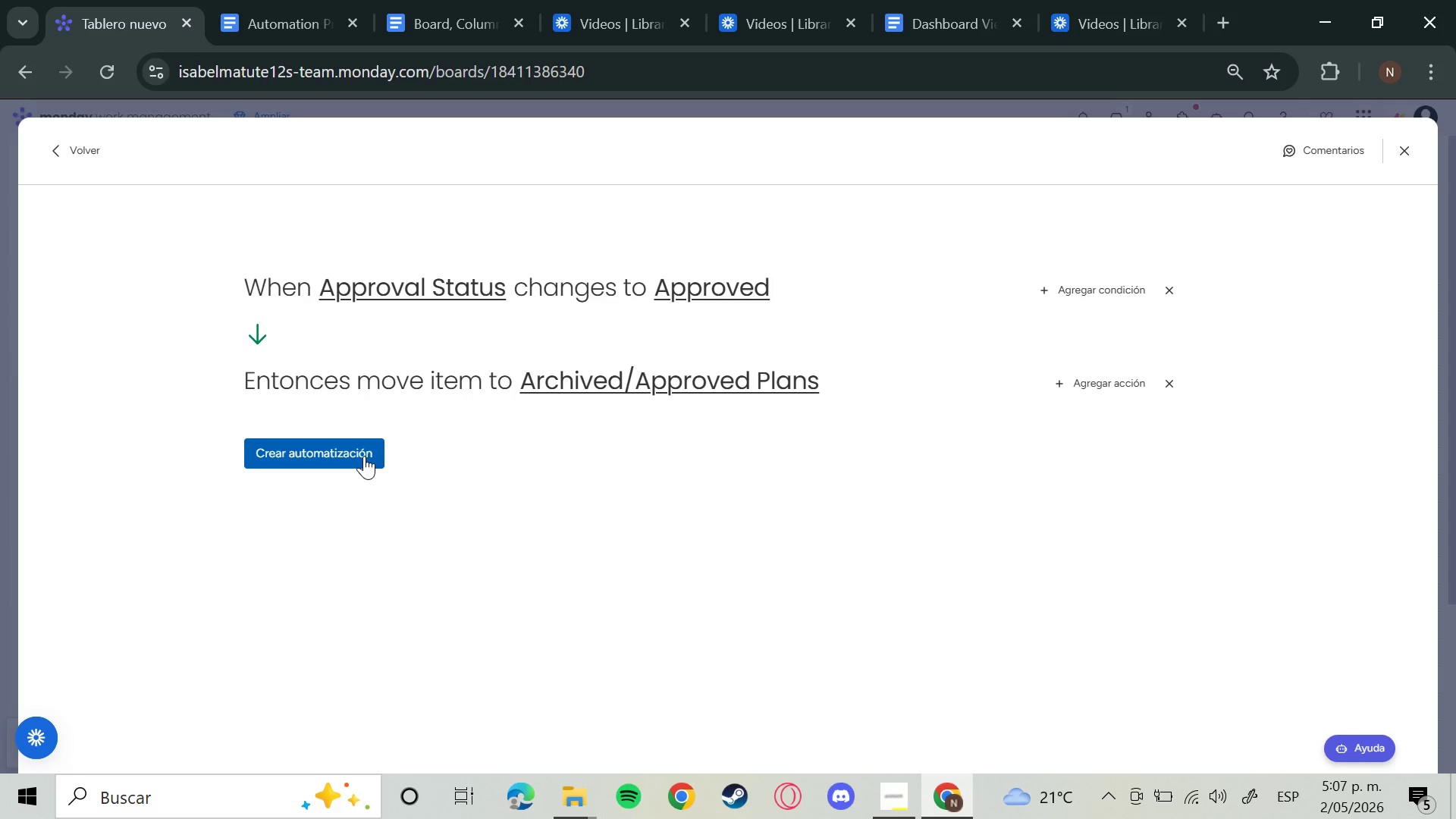 
left_click([364, 456])
 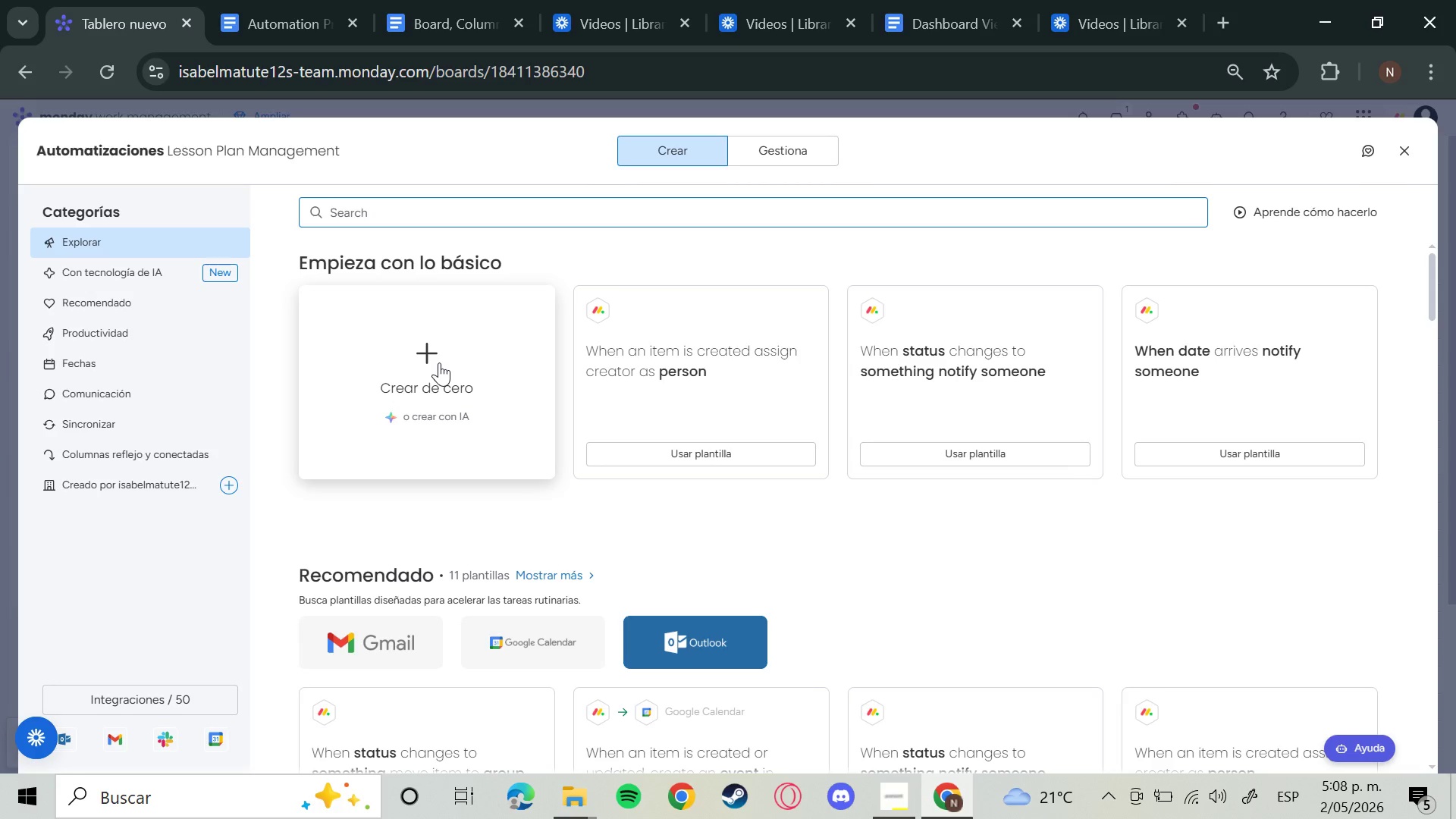 
wait(19.61)
 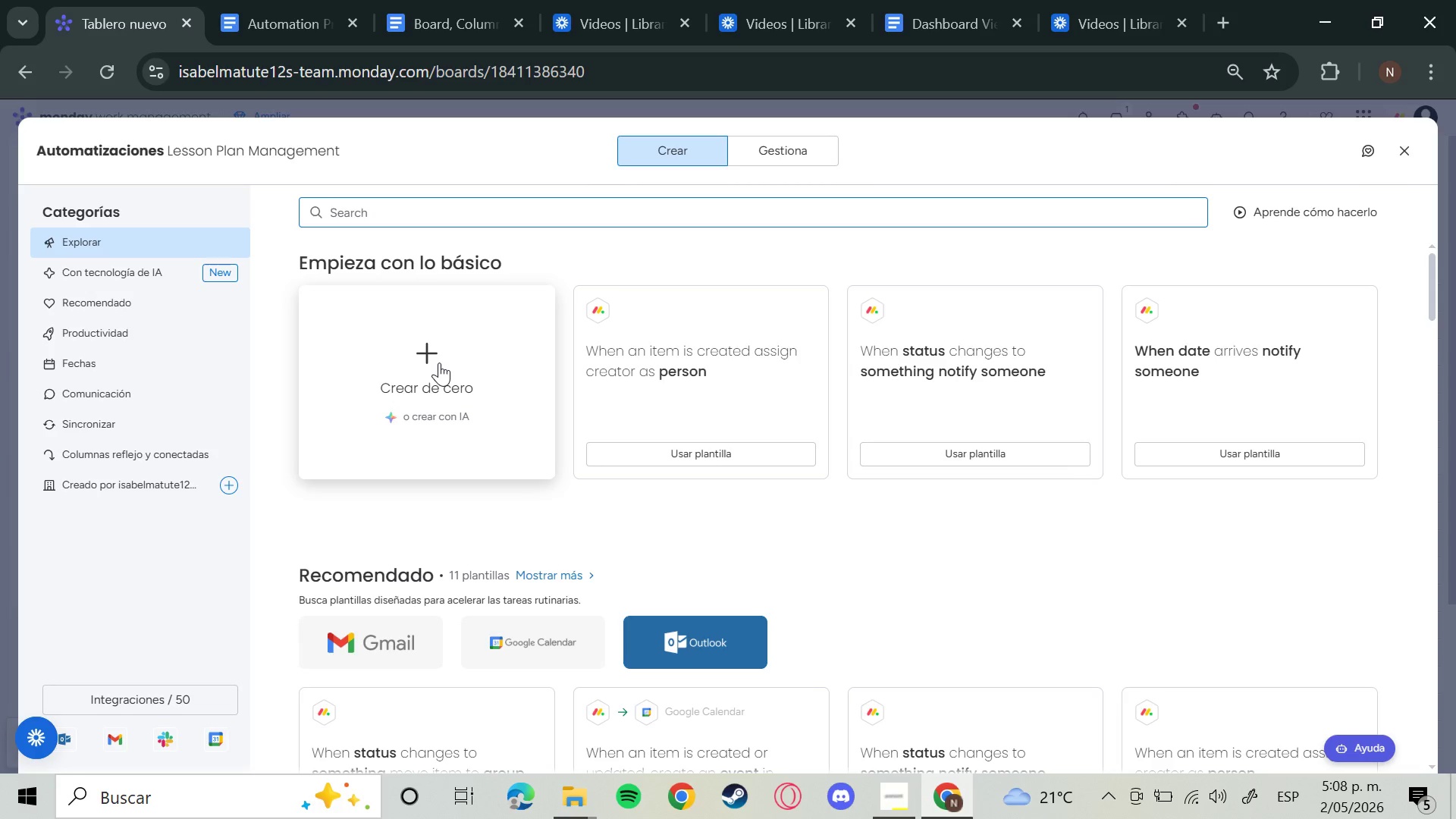 
left_click([439, 362])
 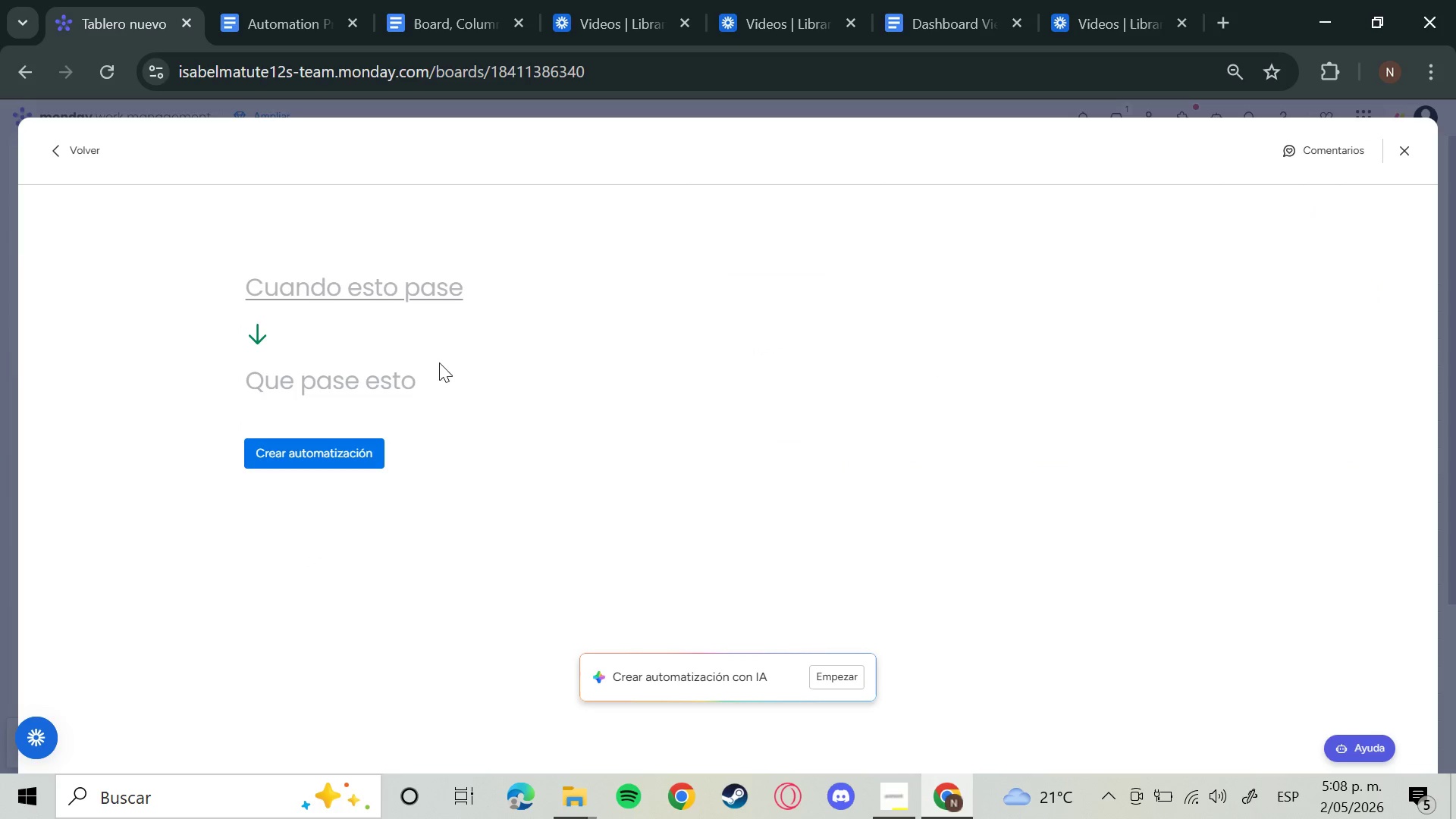 
left_click([349, 285])
 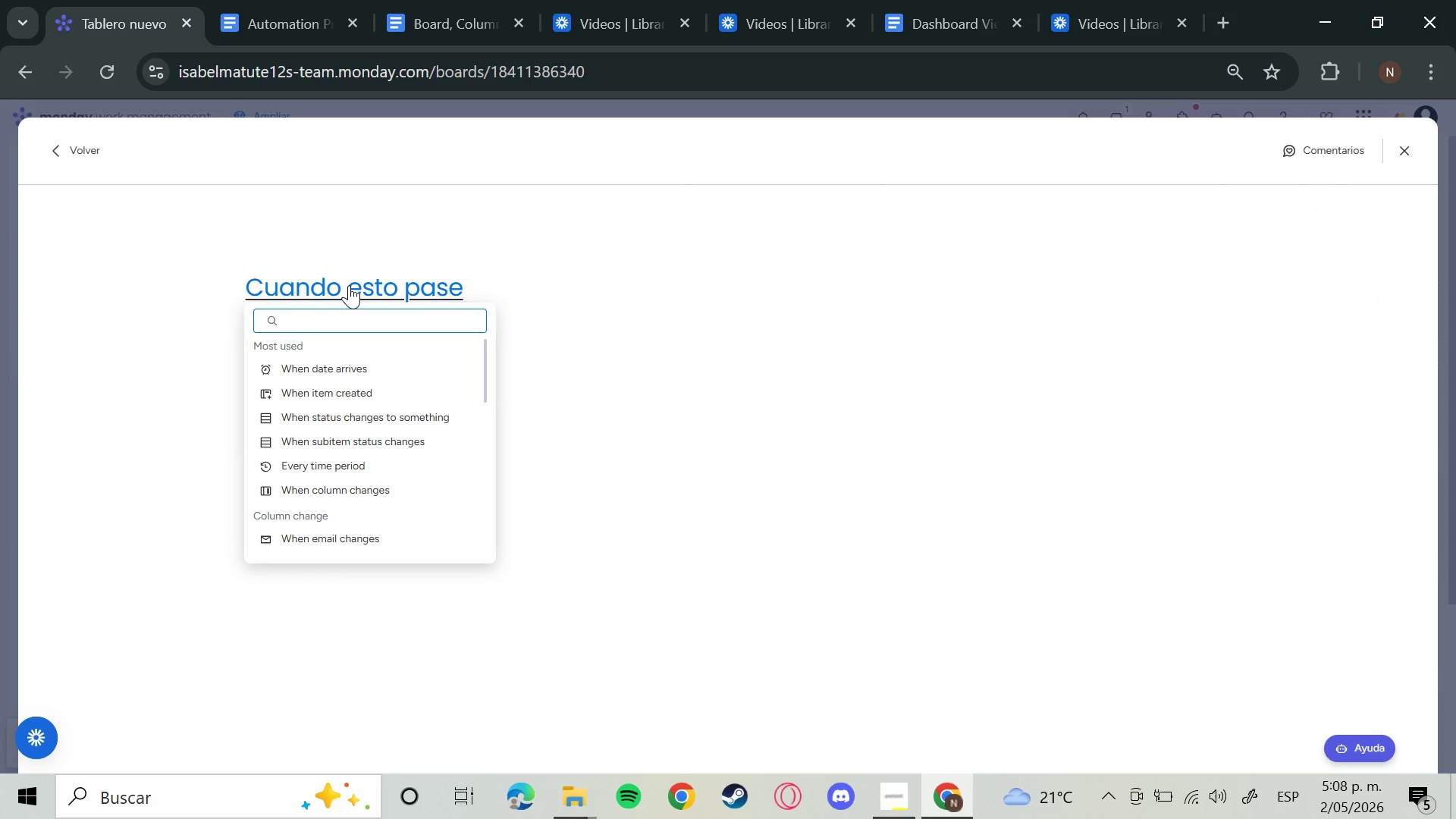 
wait(5.74)
 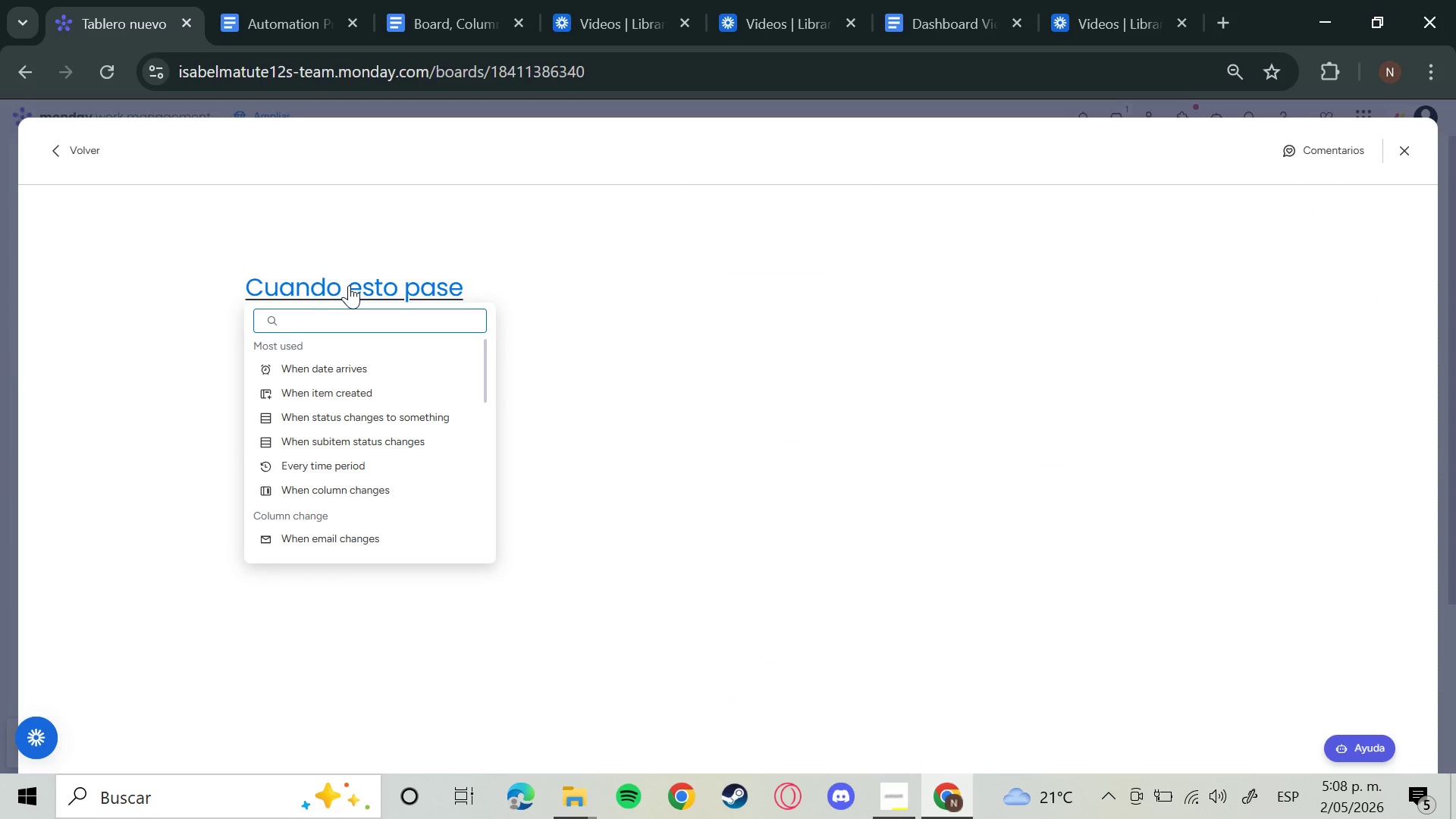 
left_click([388, 423])
 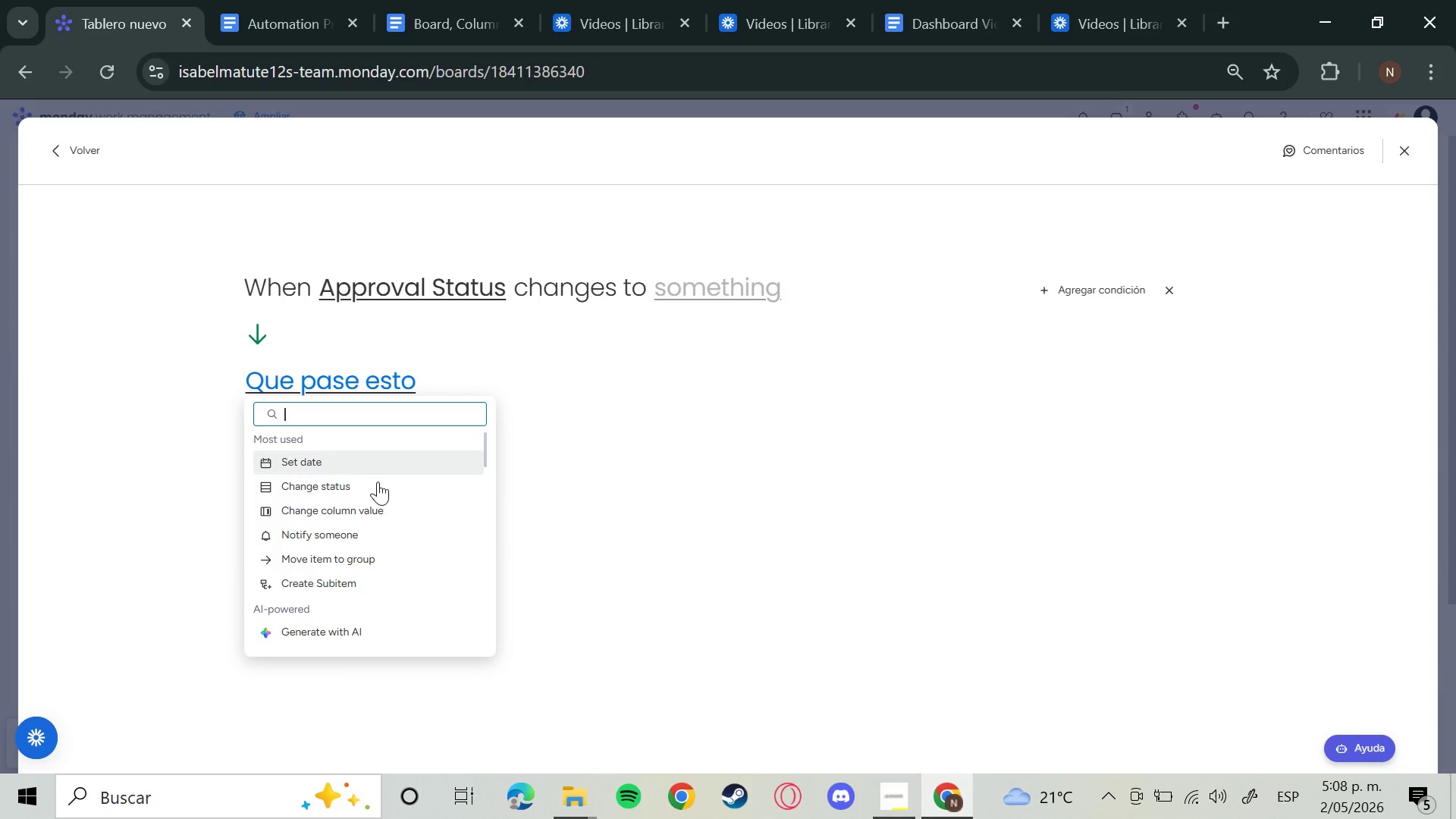 
left_click([341, 554])
 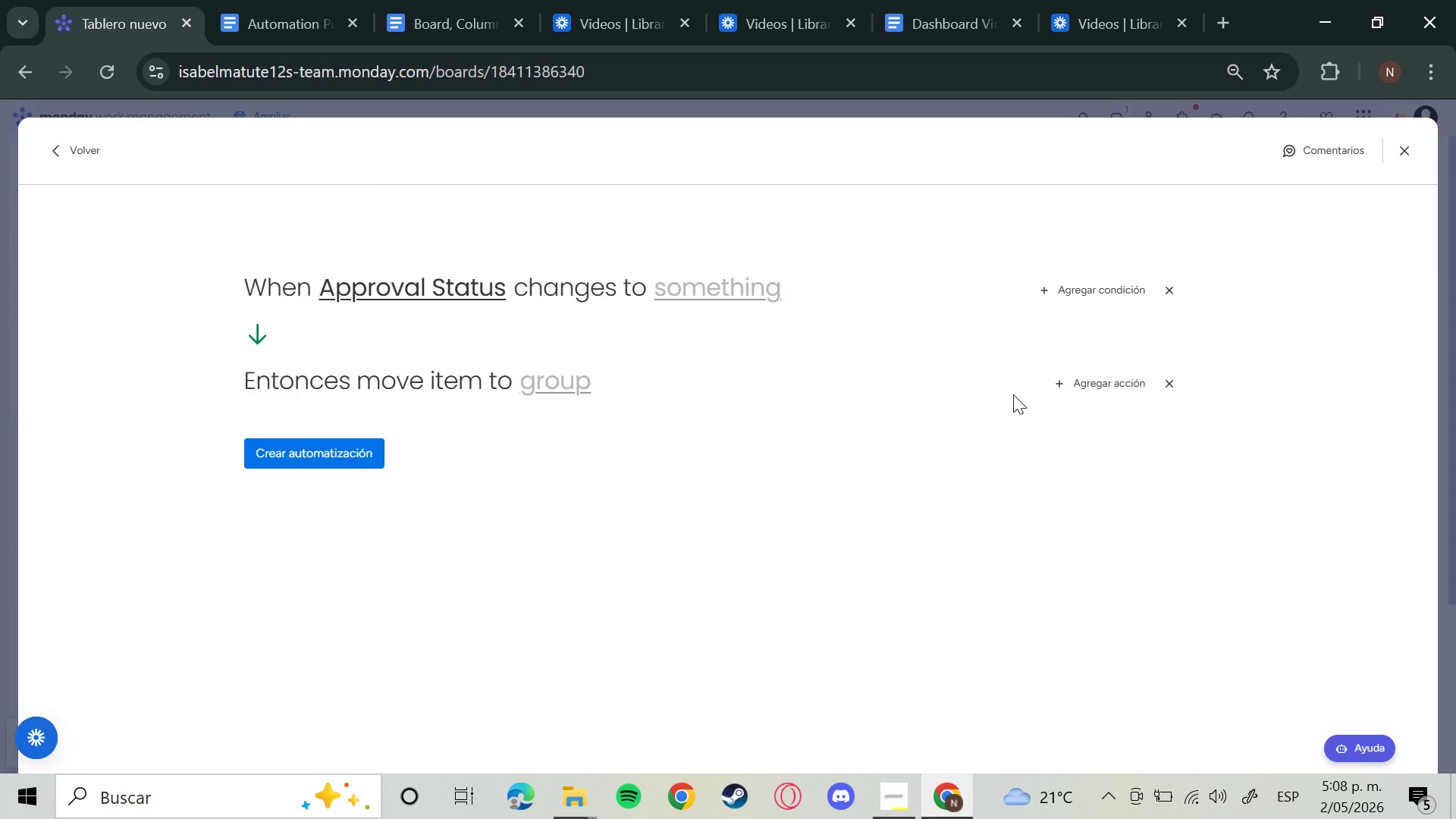 
left_click([1176, 386])
 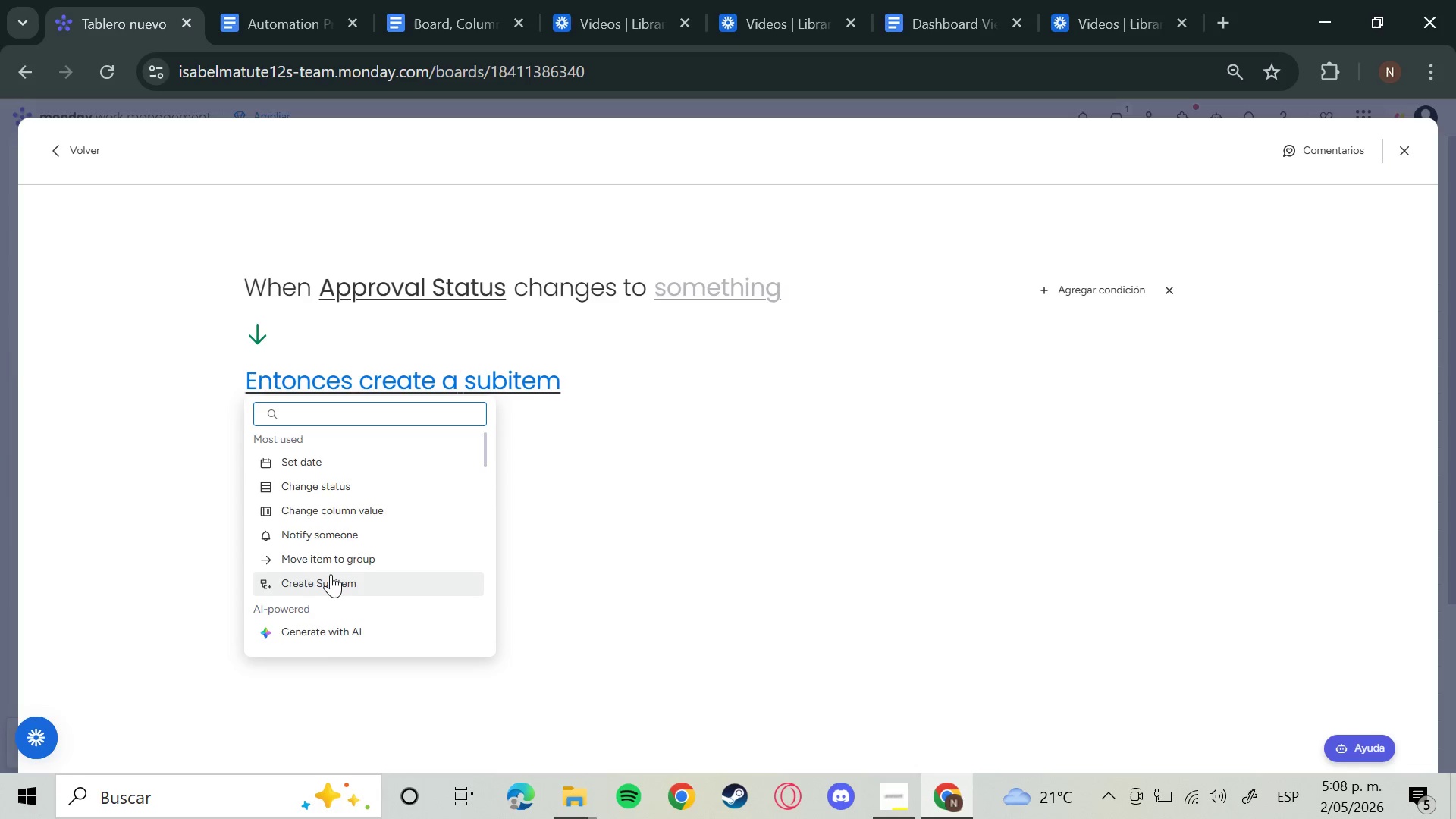 
wait(8.11)
 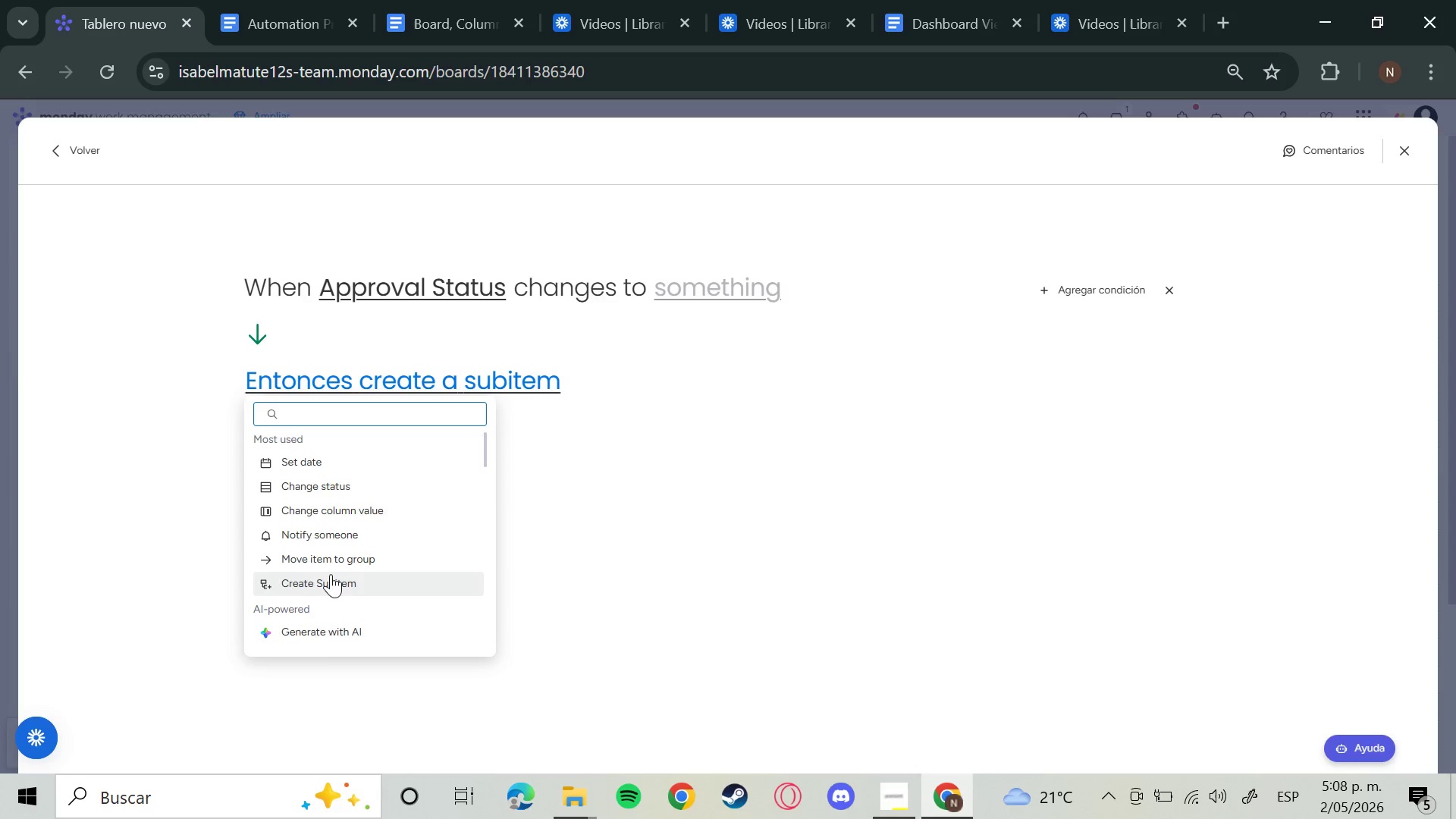 
left_click([521, 372])
 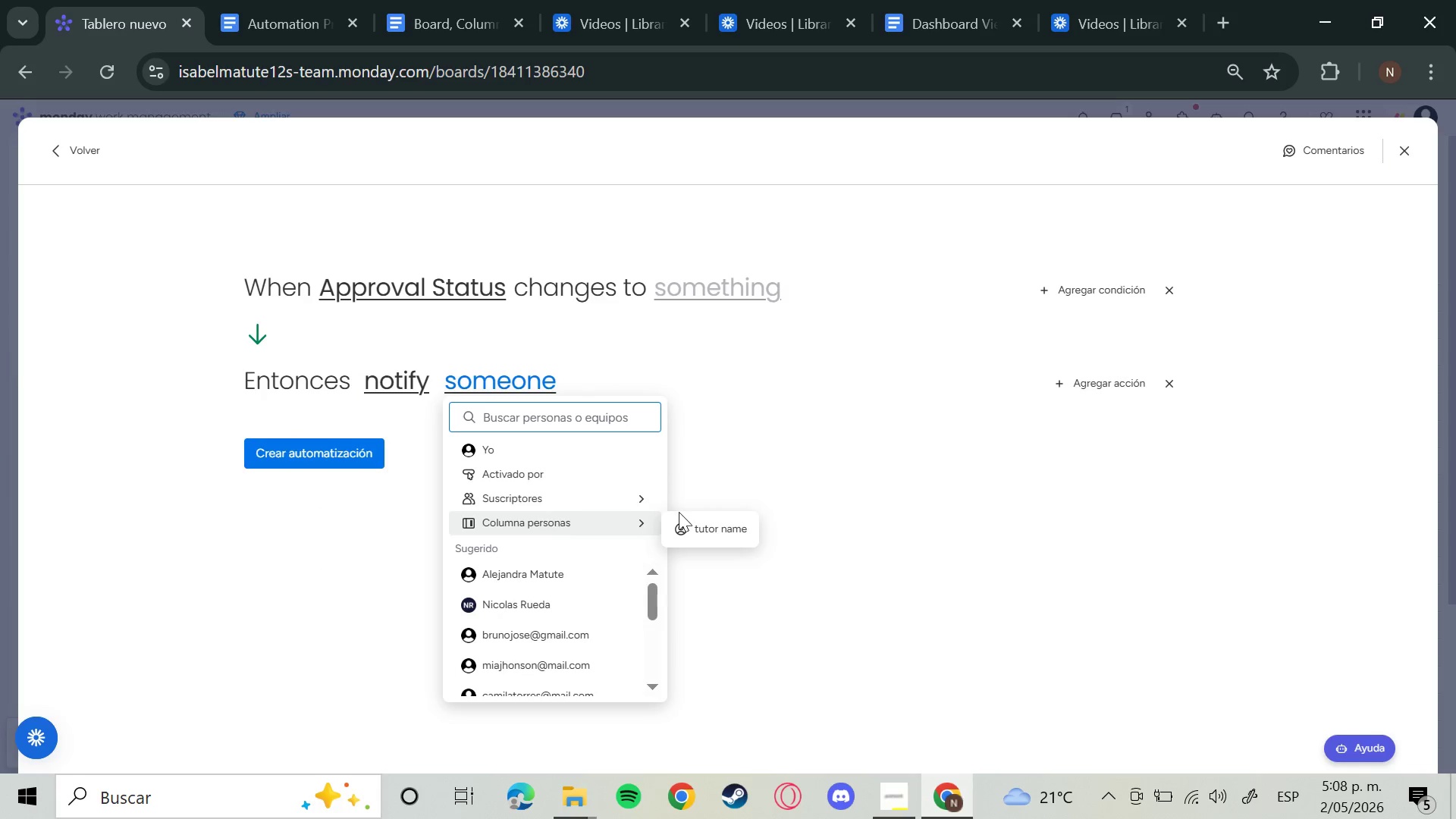 
left_click([703, 528])
 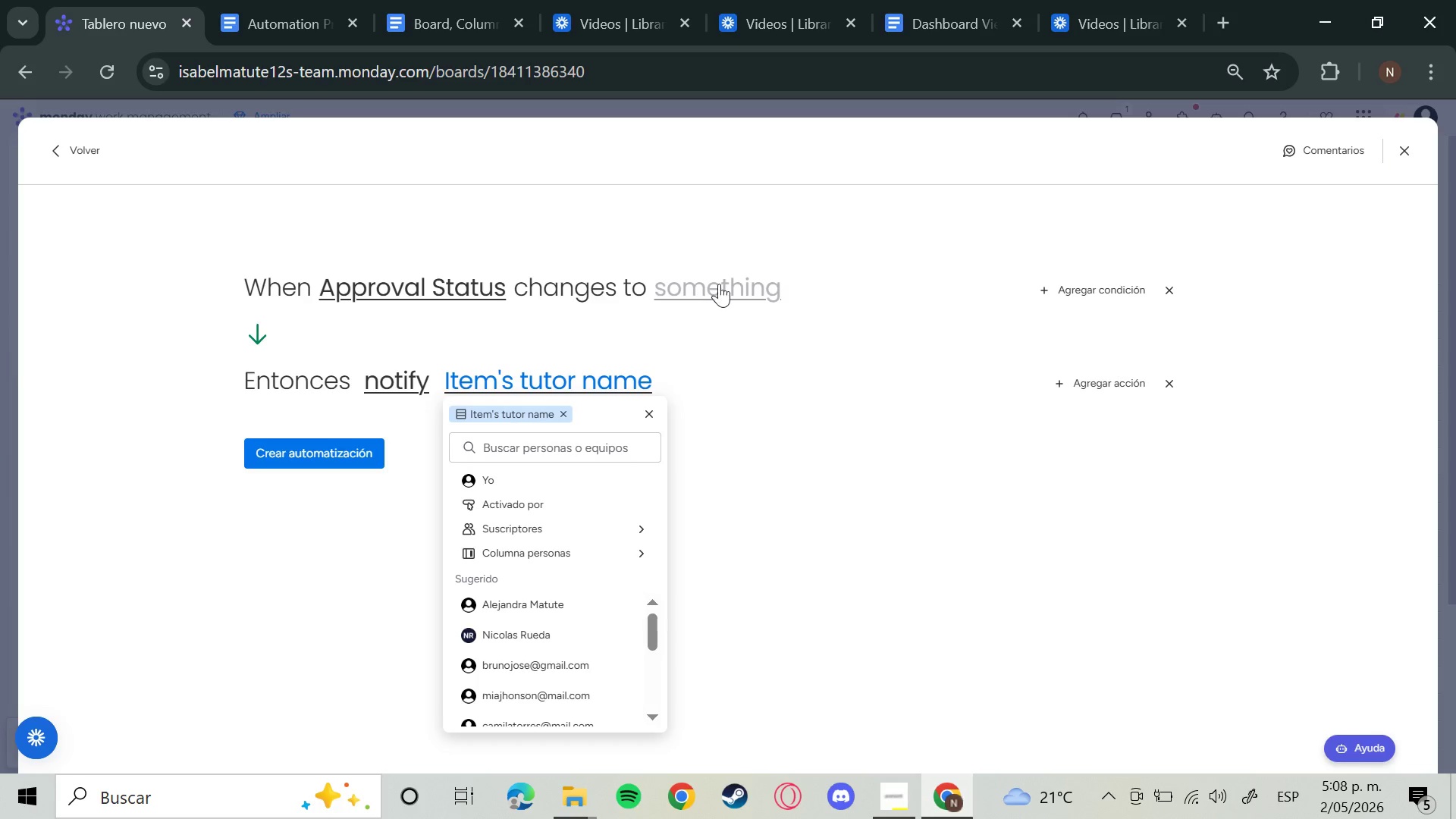 
left_click([693, 283])
 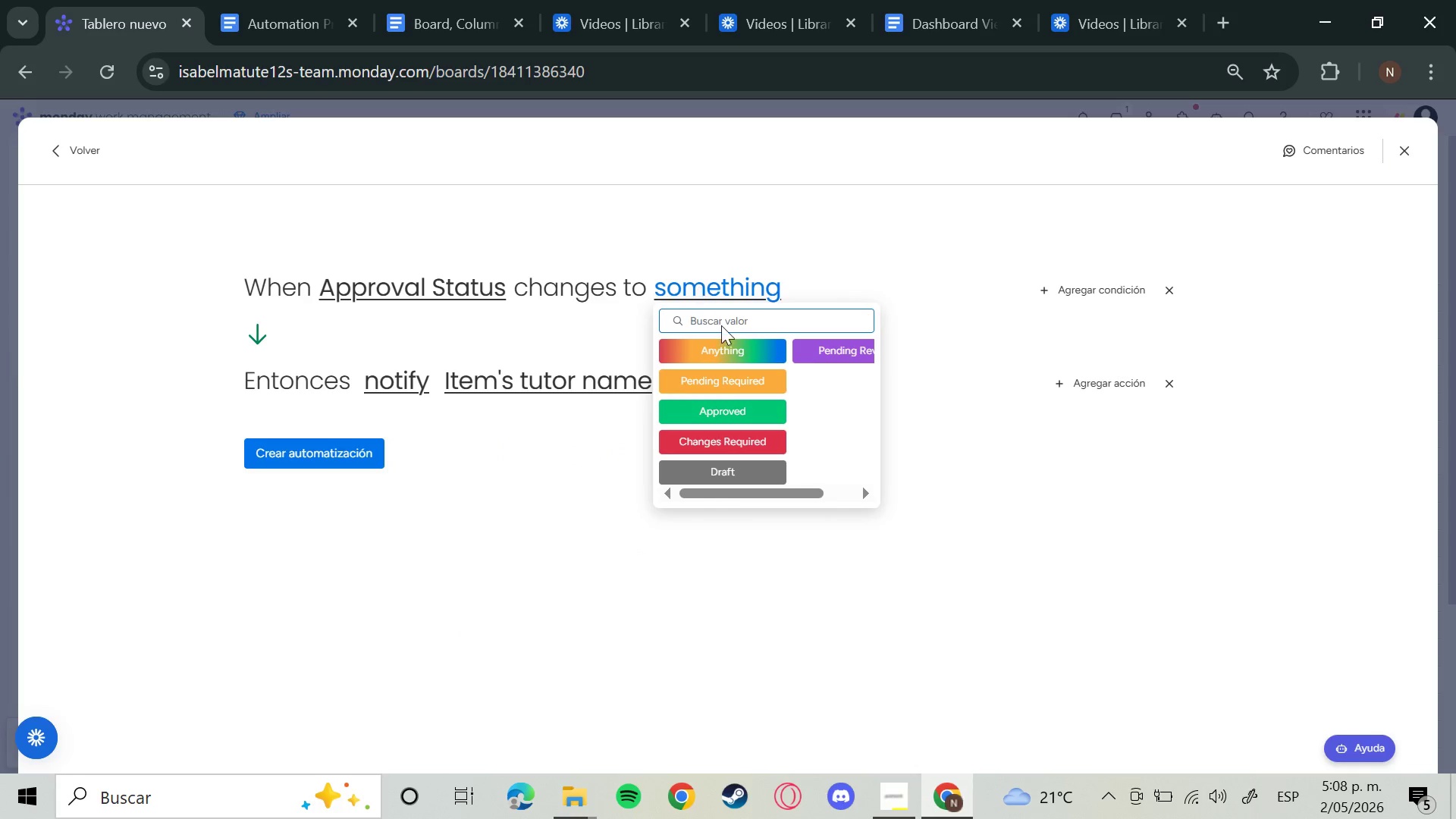 
wait(5.92)
 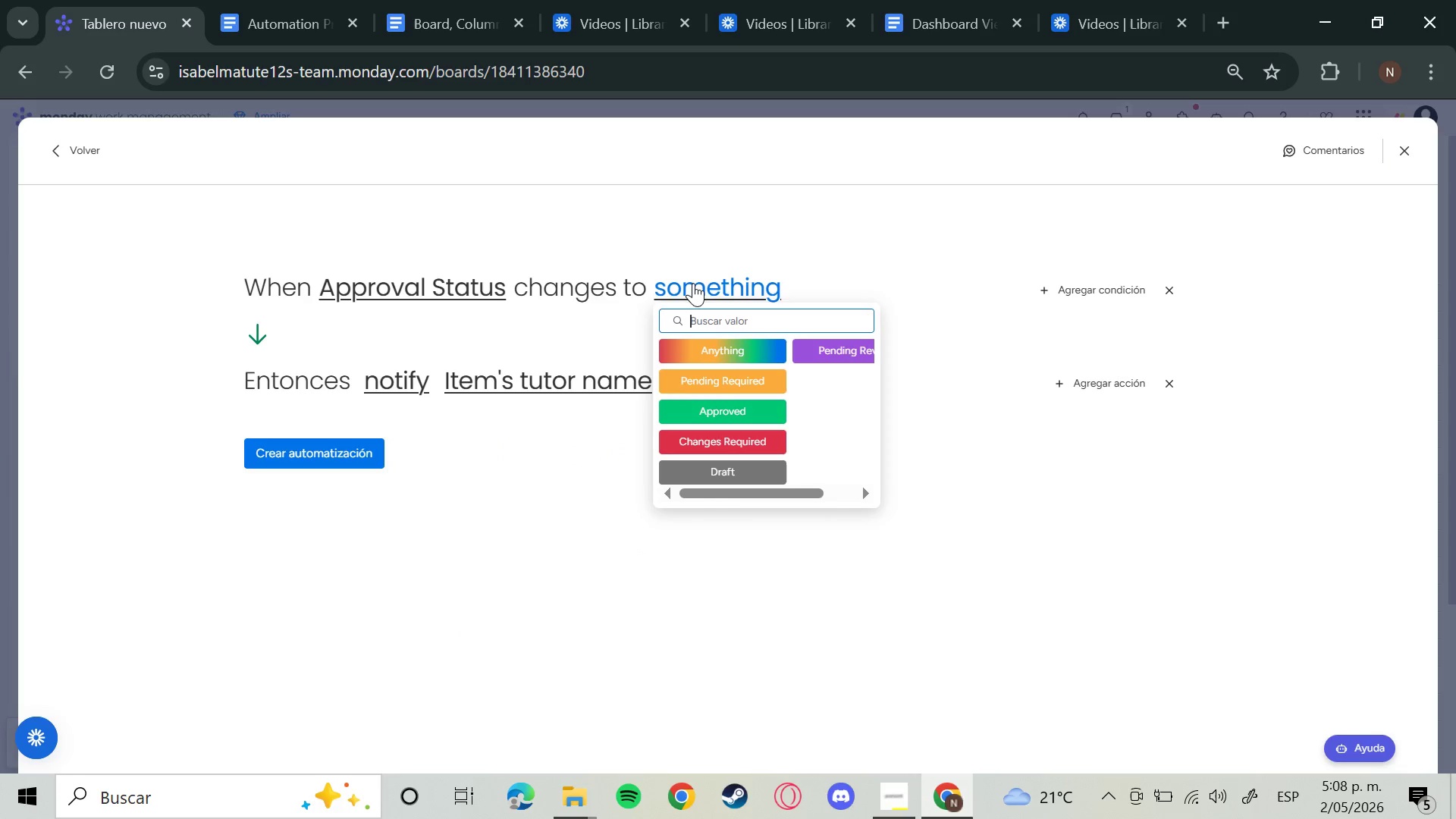 
left_click([756, 441])
 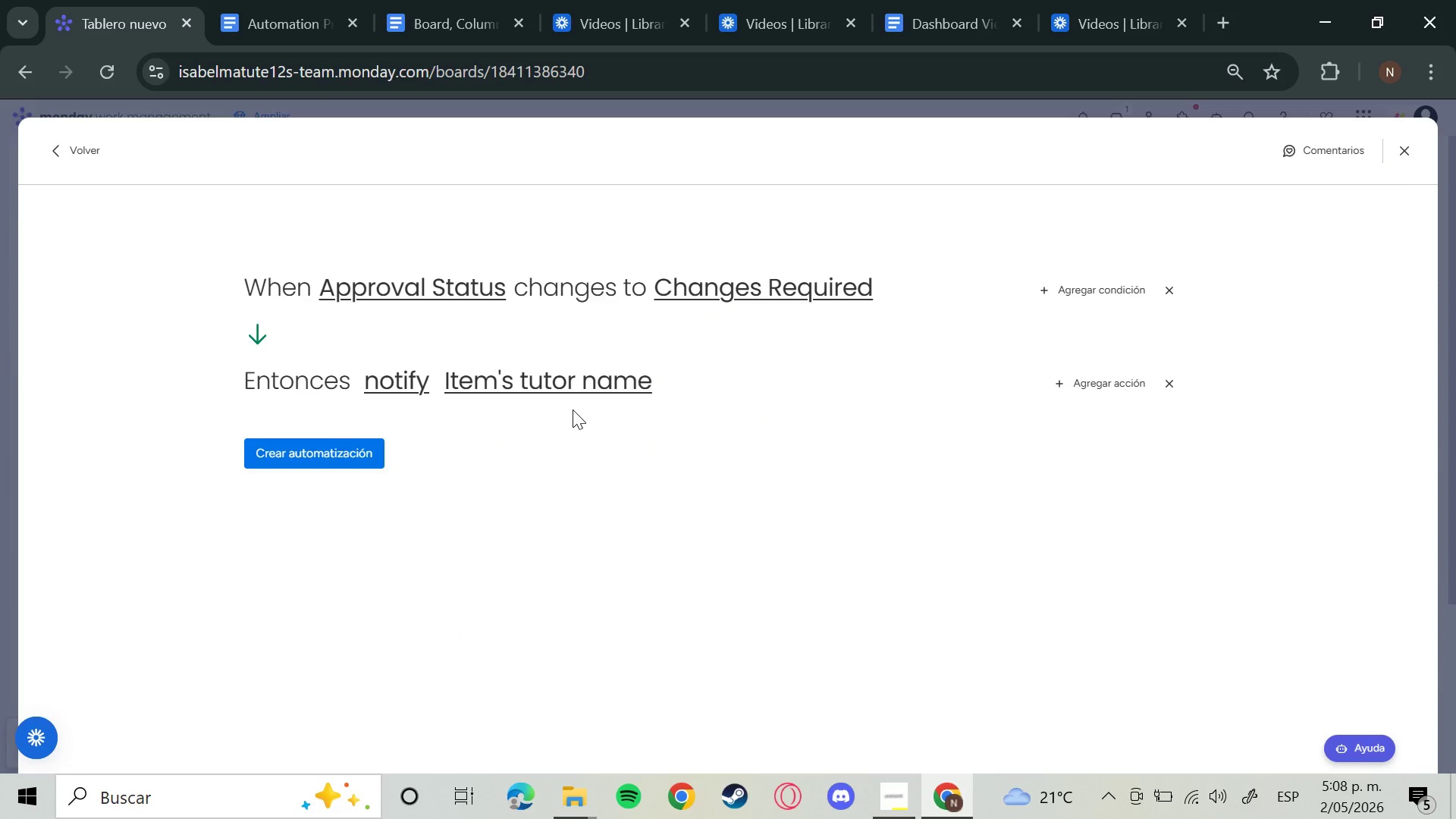 
wait(8.67)
 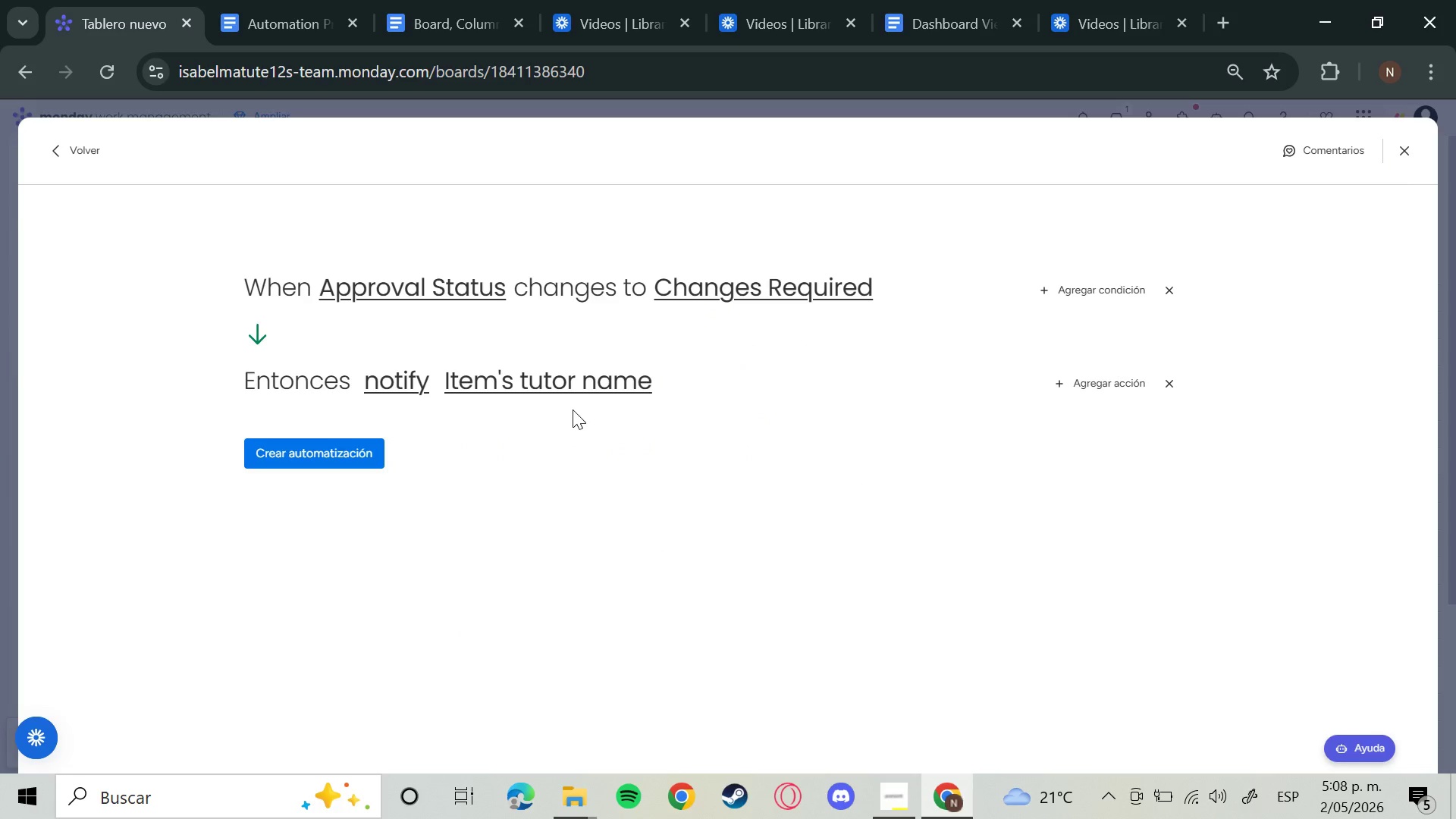 
left_click([393, 386])
 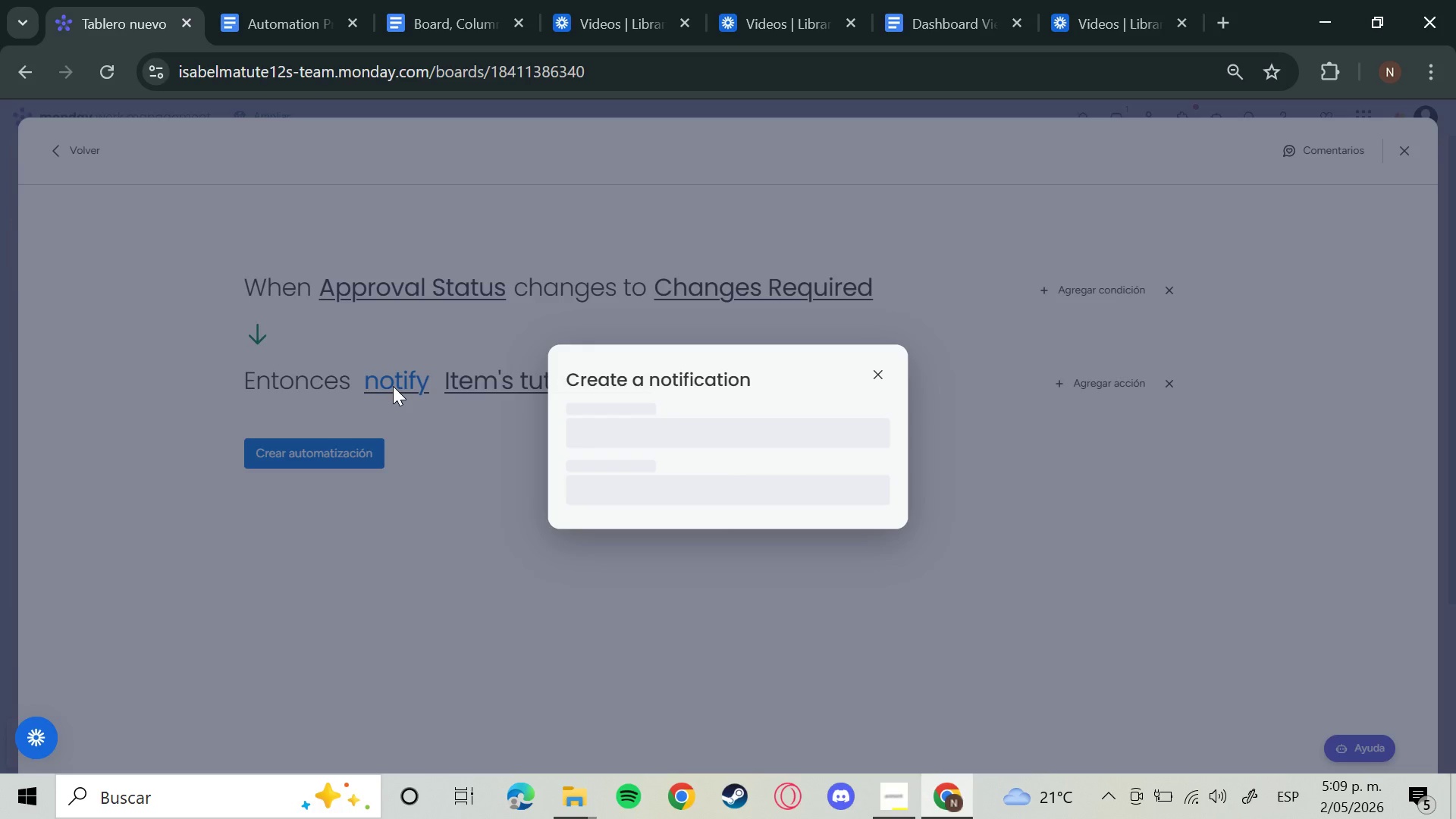 
wait(12.64)
 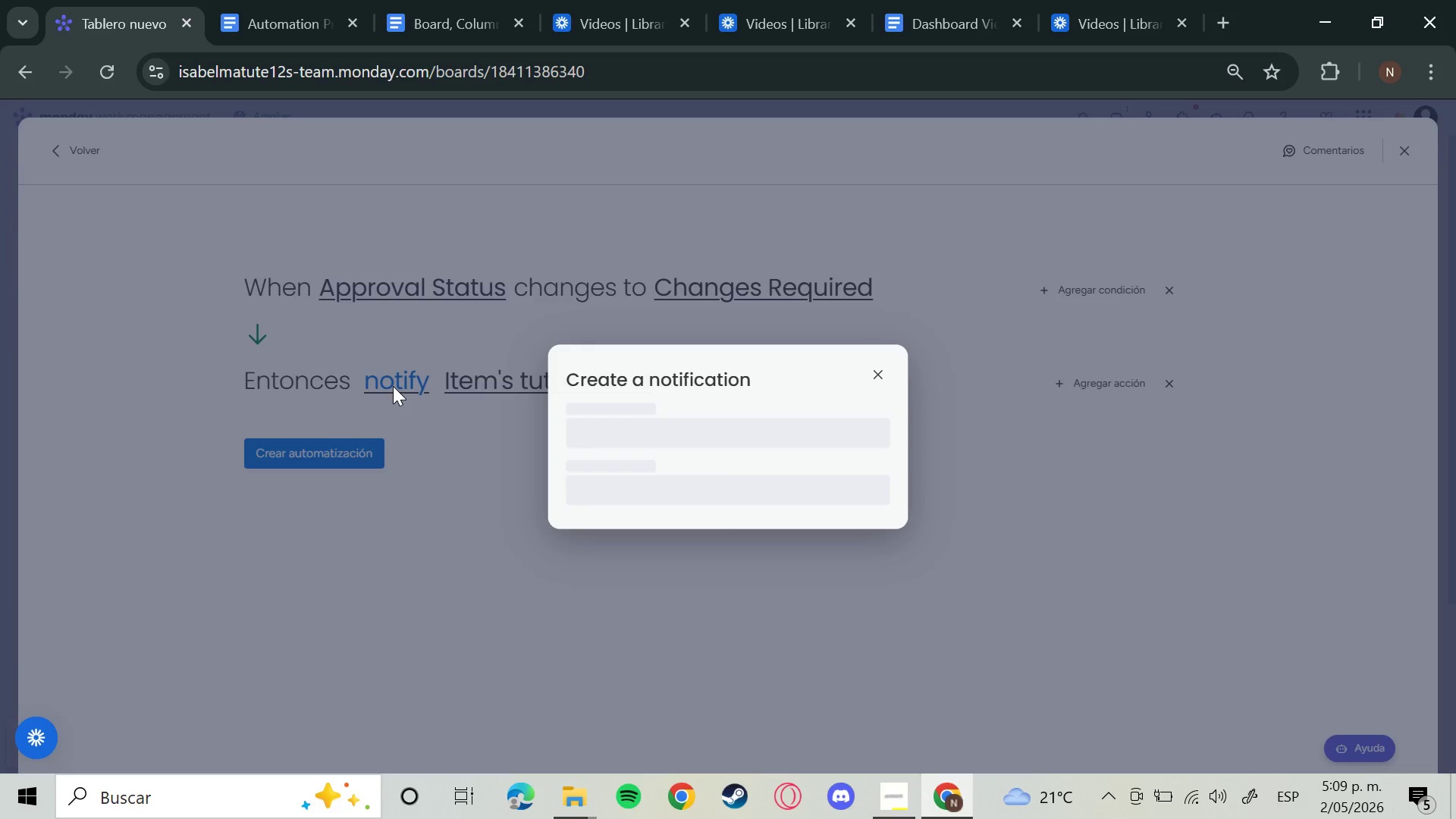 
left_click([708, 435])
 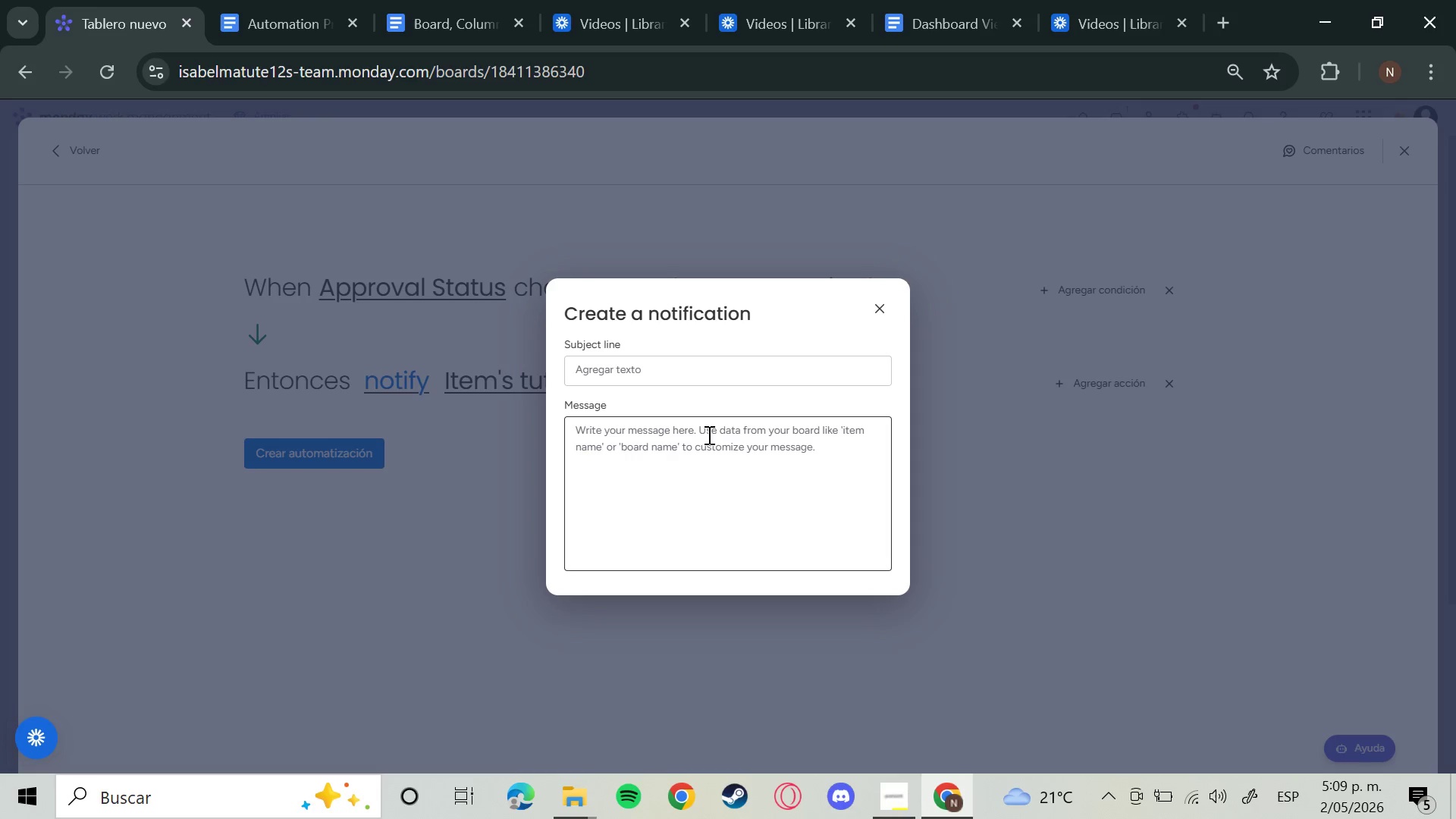 
wait(5.17)
 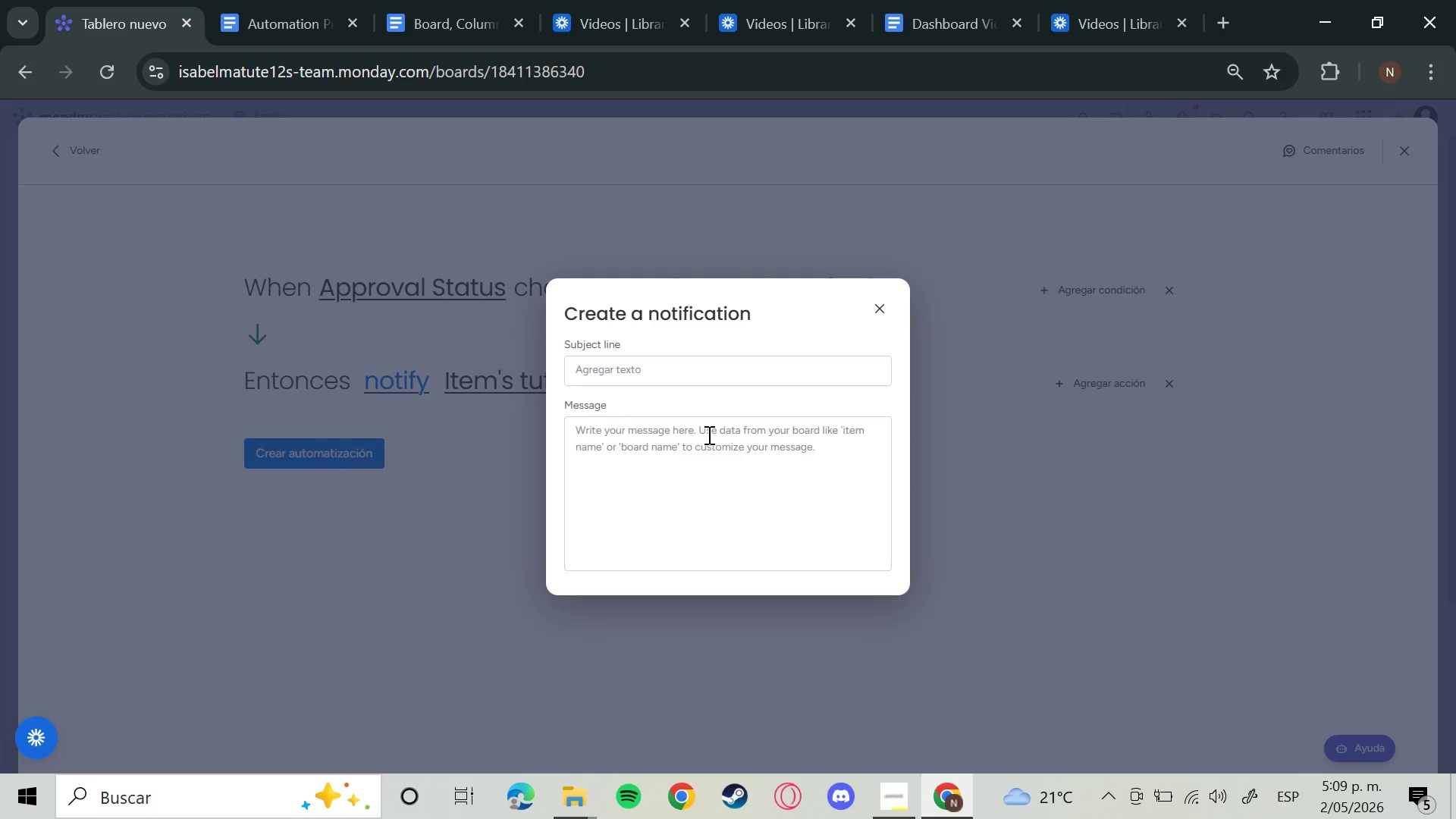 
type(Changes required. Please review feedback and update the lesson plan.)
 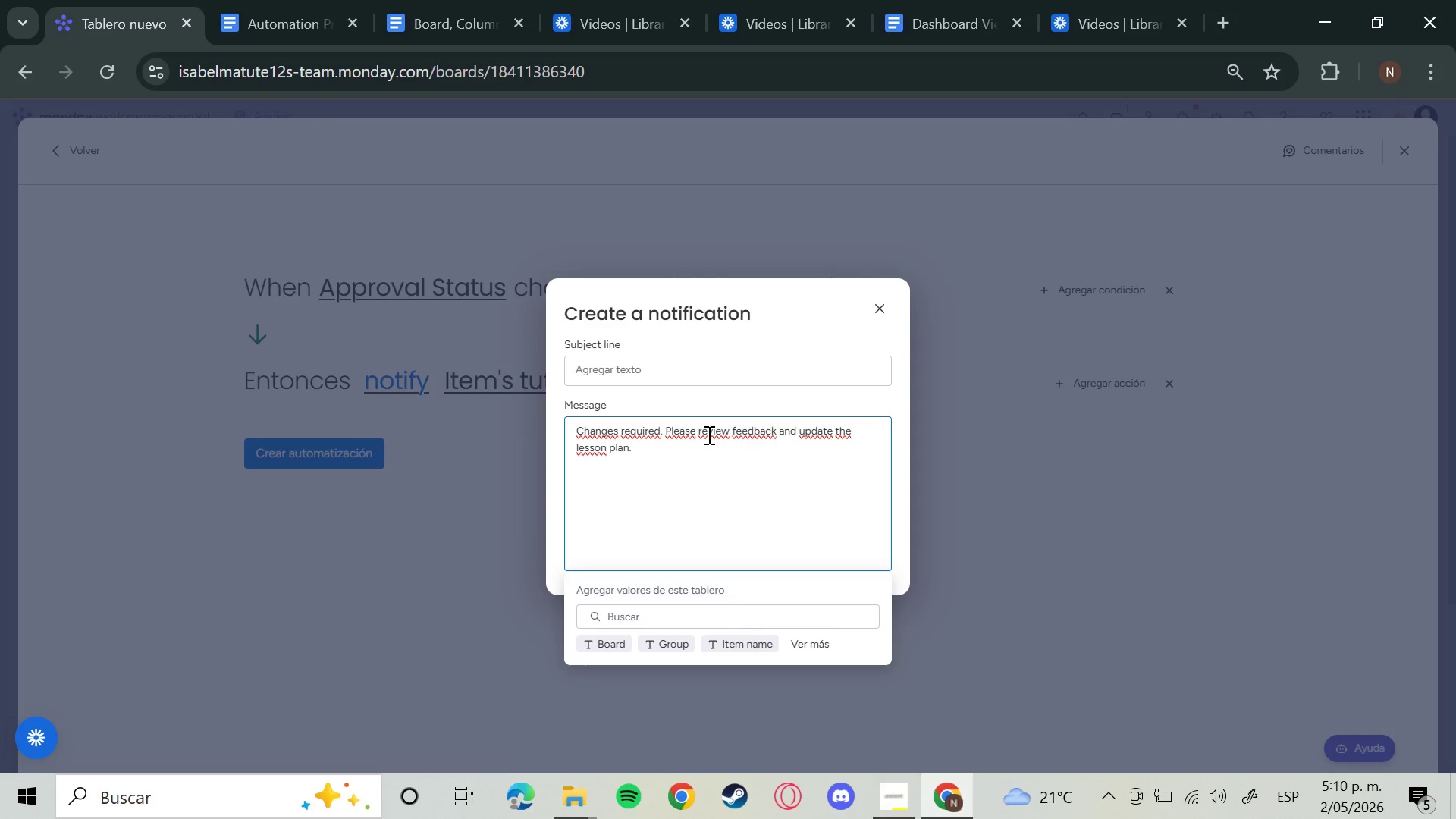 
key(Enter)
 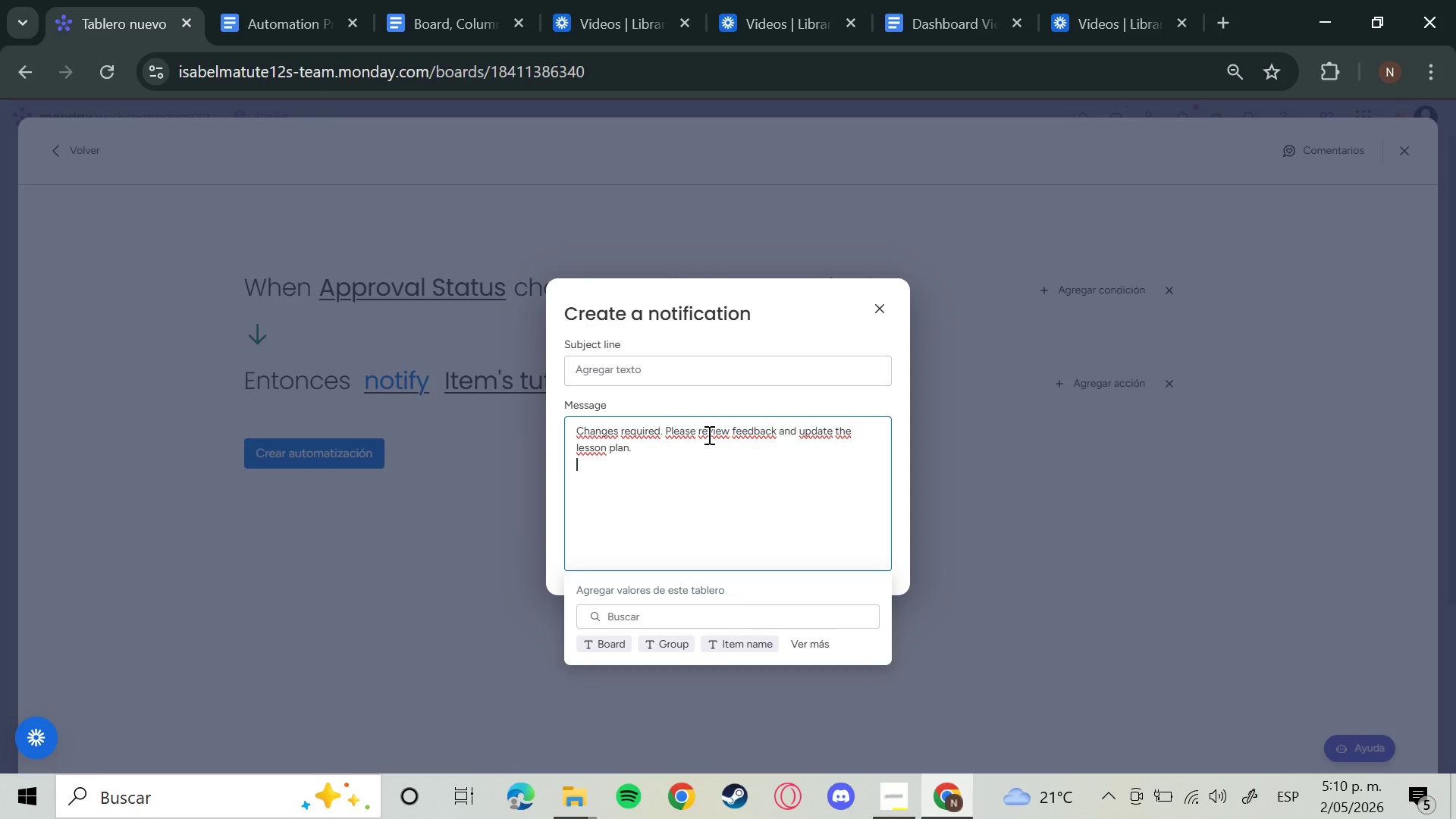 
left_click([989, 509])
 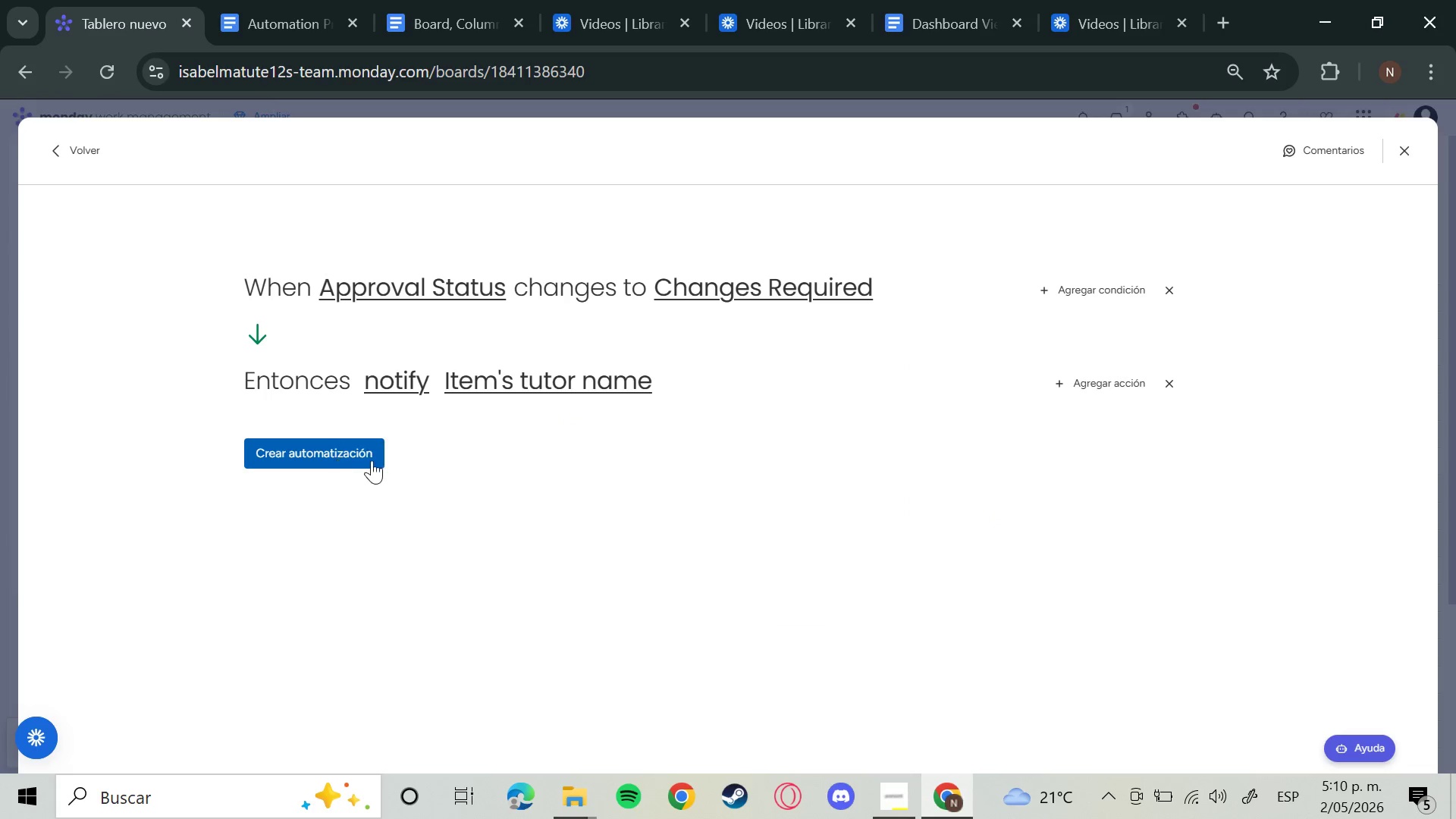 
left_click([373, 460])
 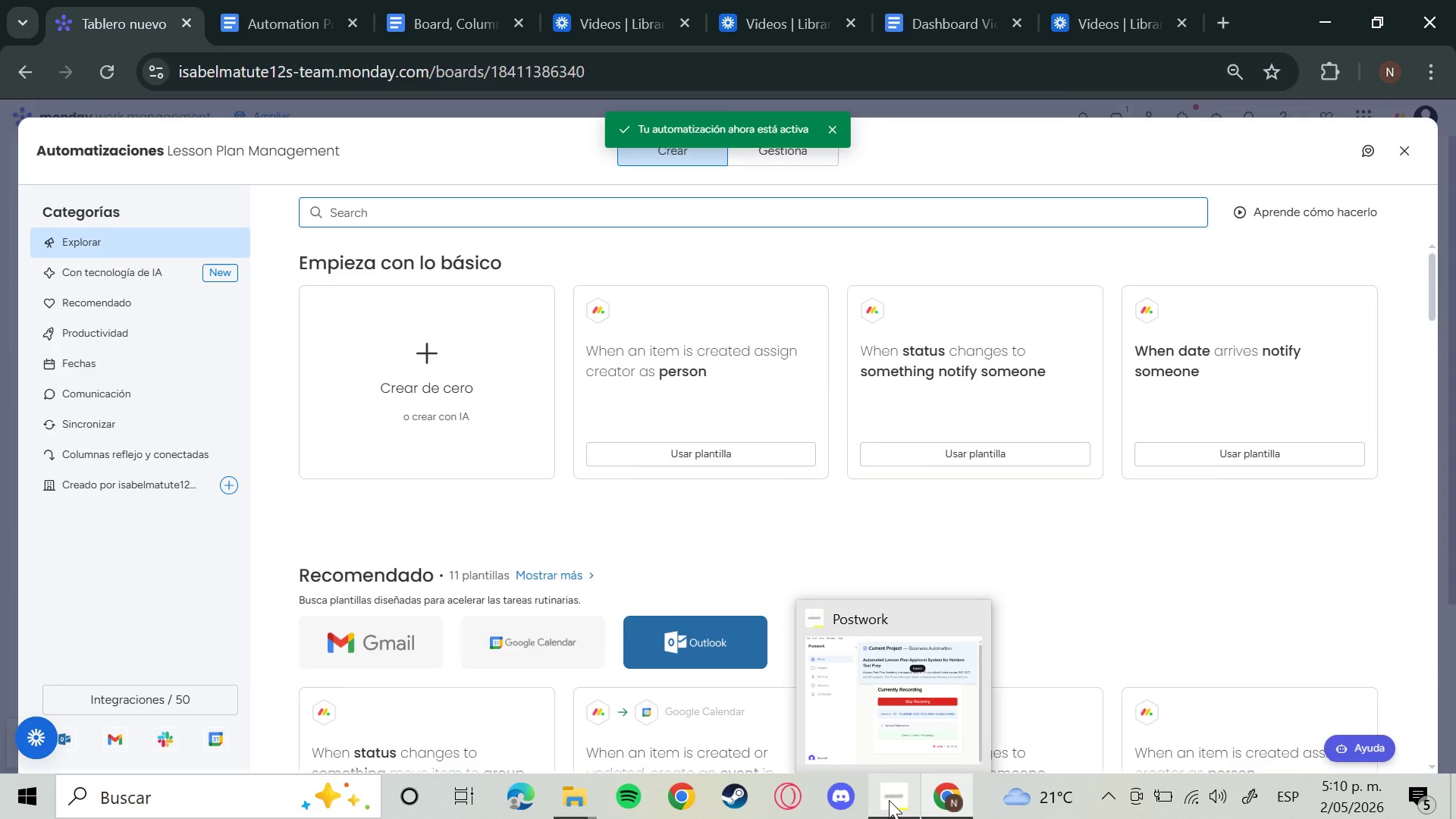 
wait(5.83)
 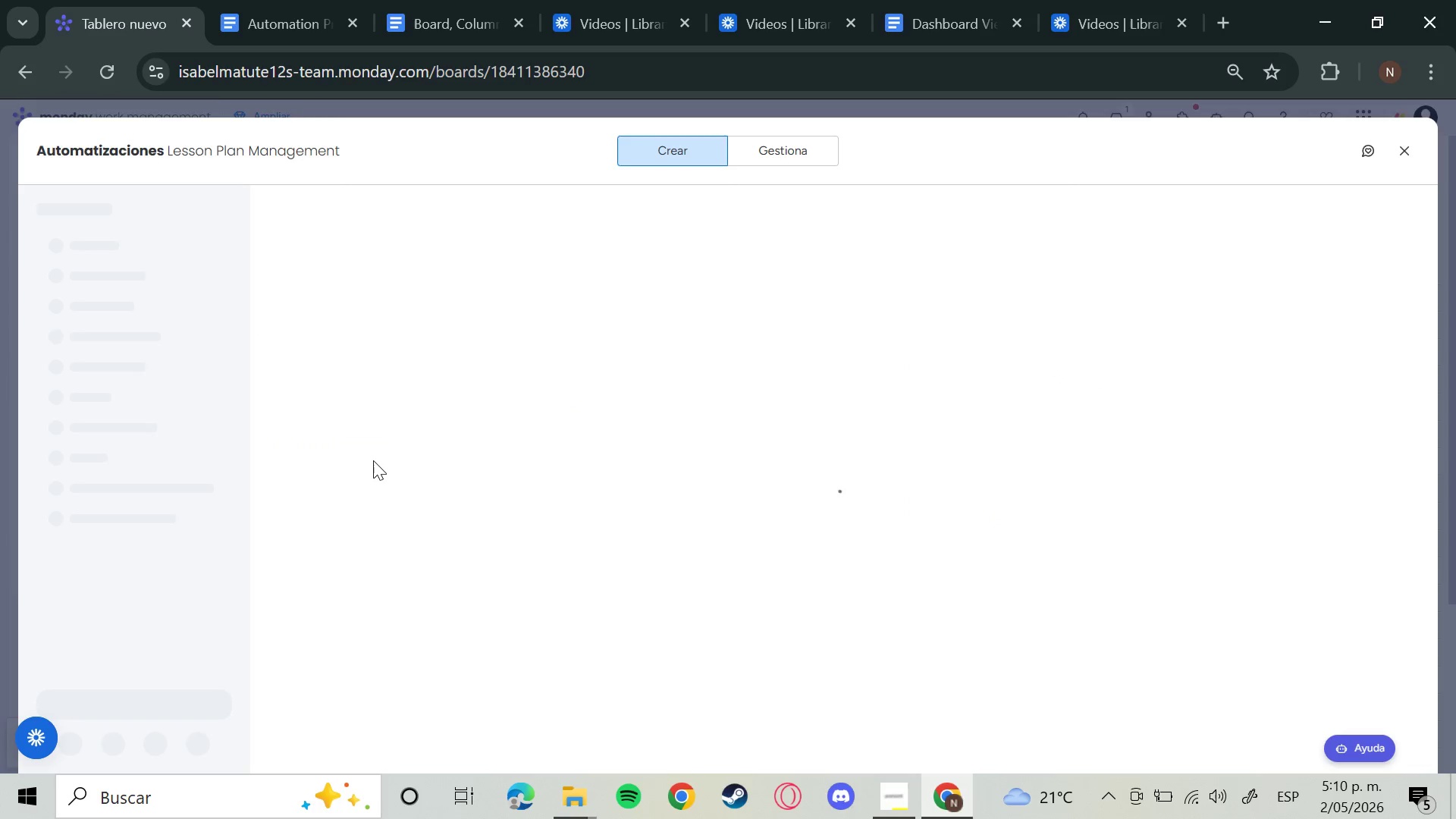 
left_click([889, 800])